 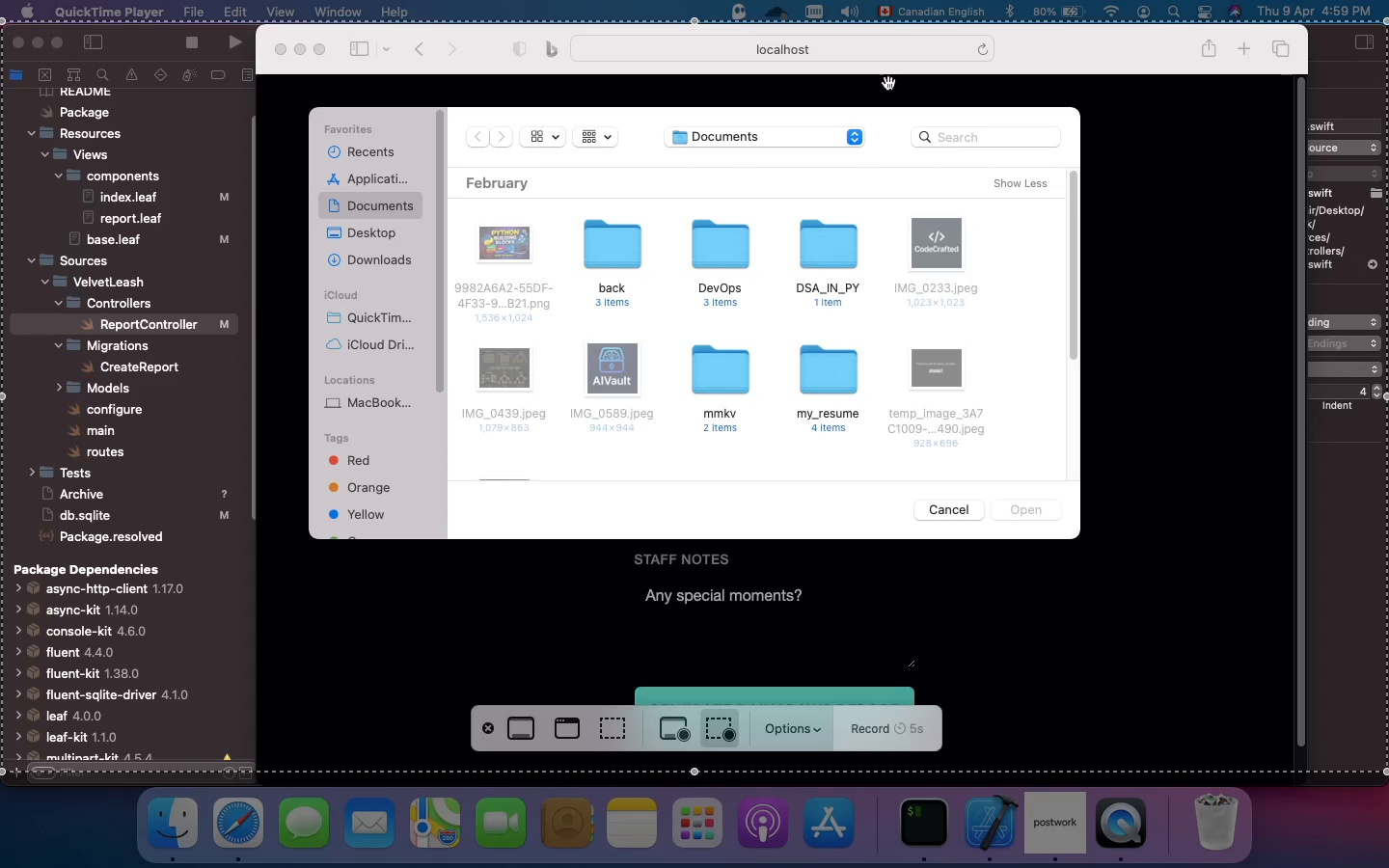 
left_click([812, 736])
 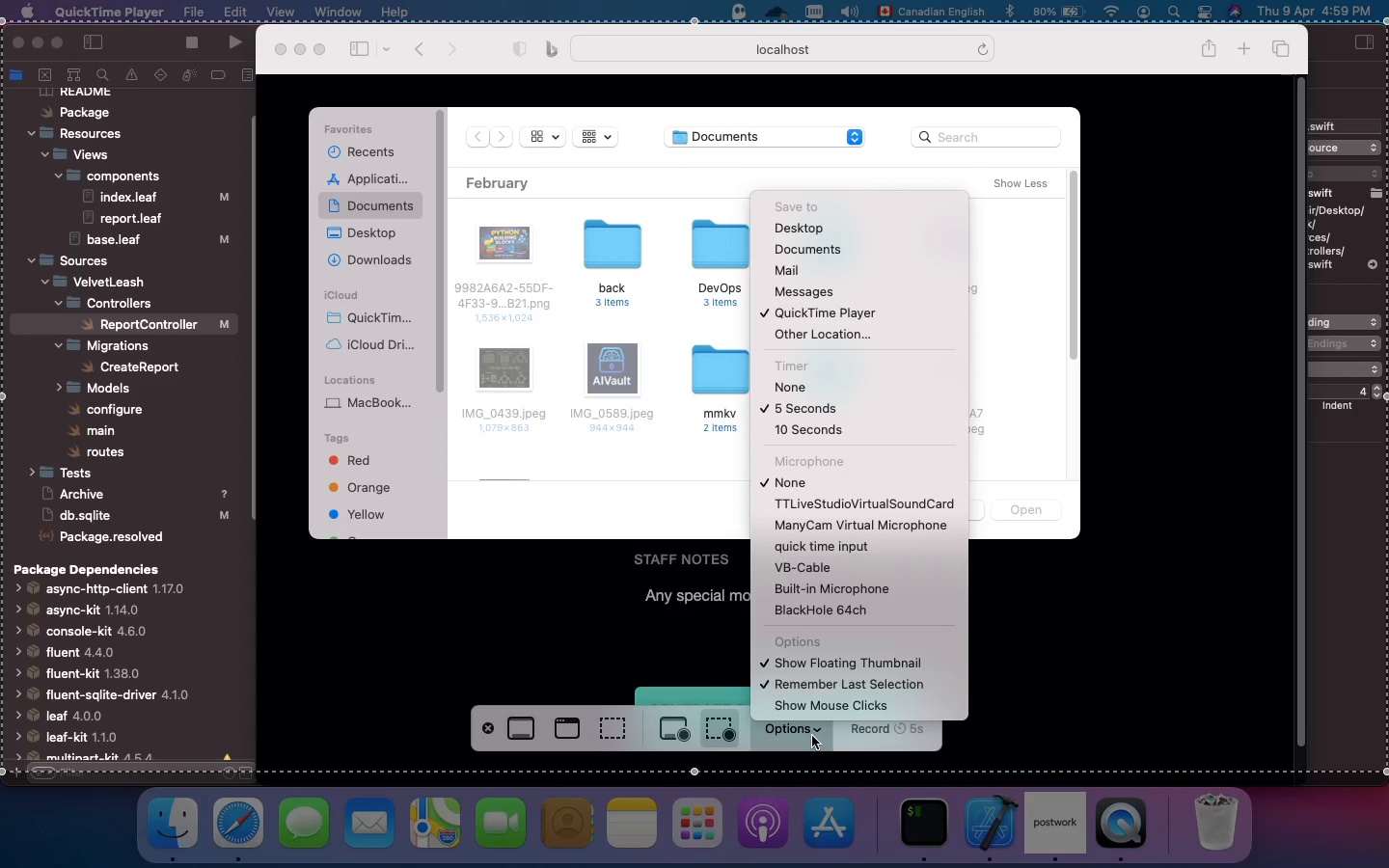 
left_click([812, 736])
 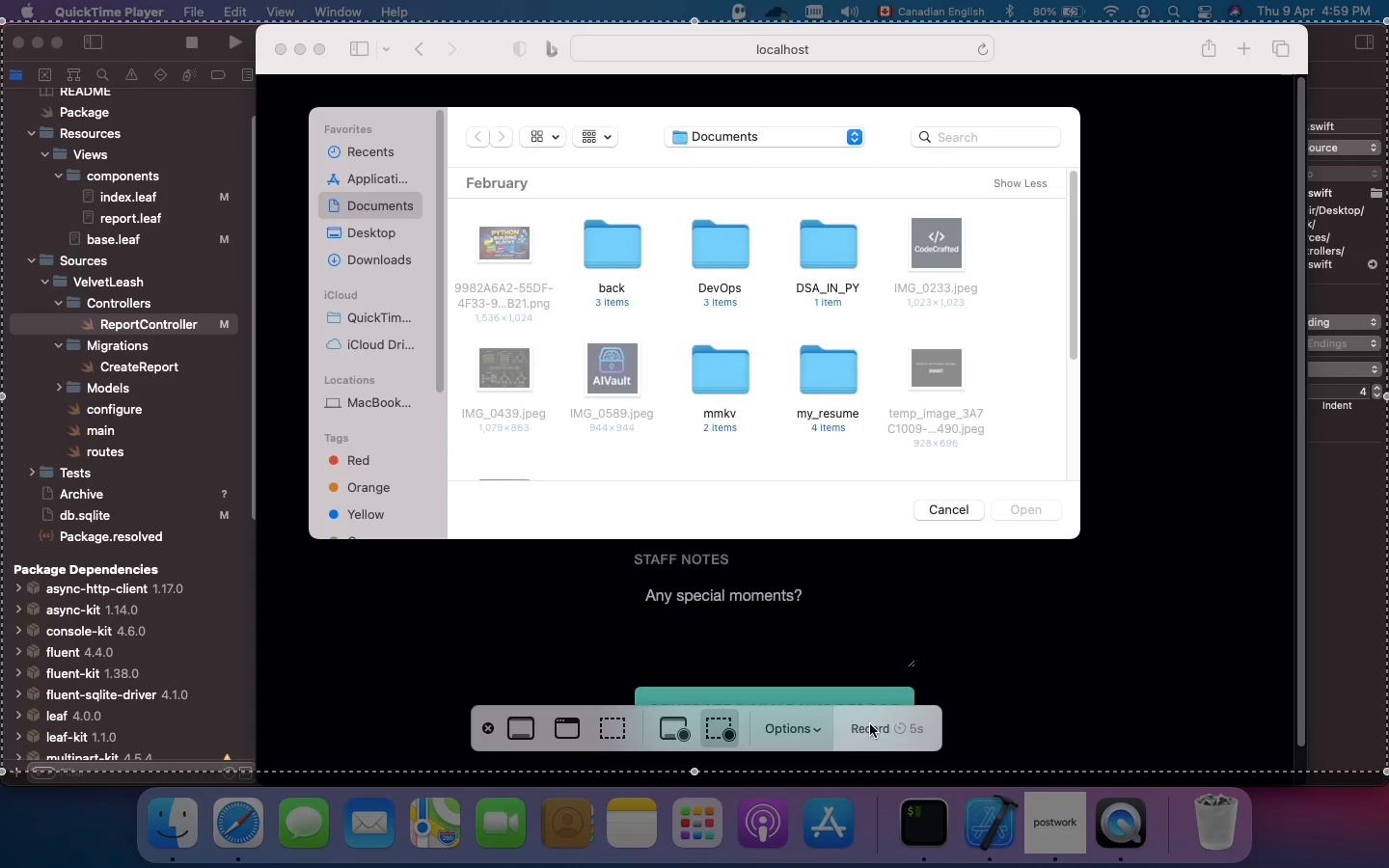 
left_click([871, 724])
 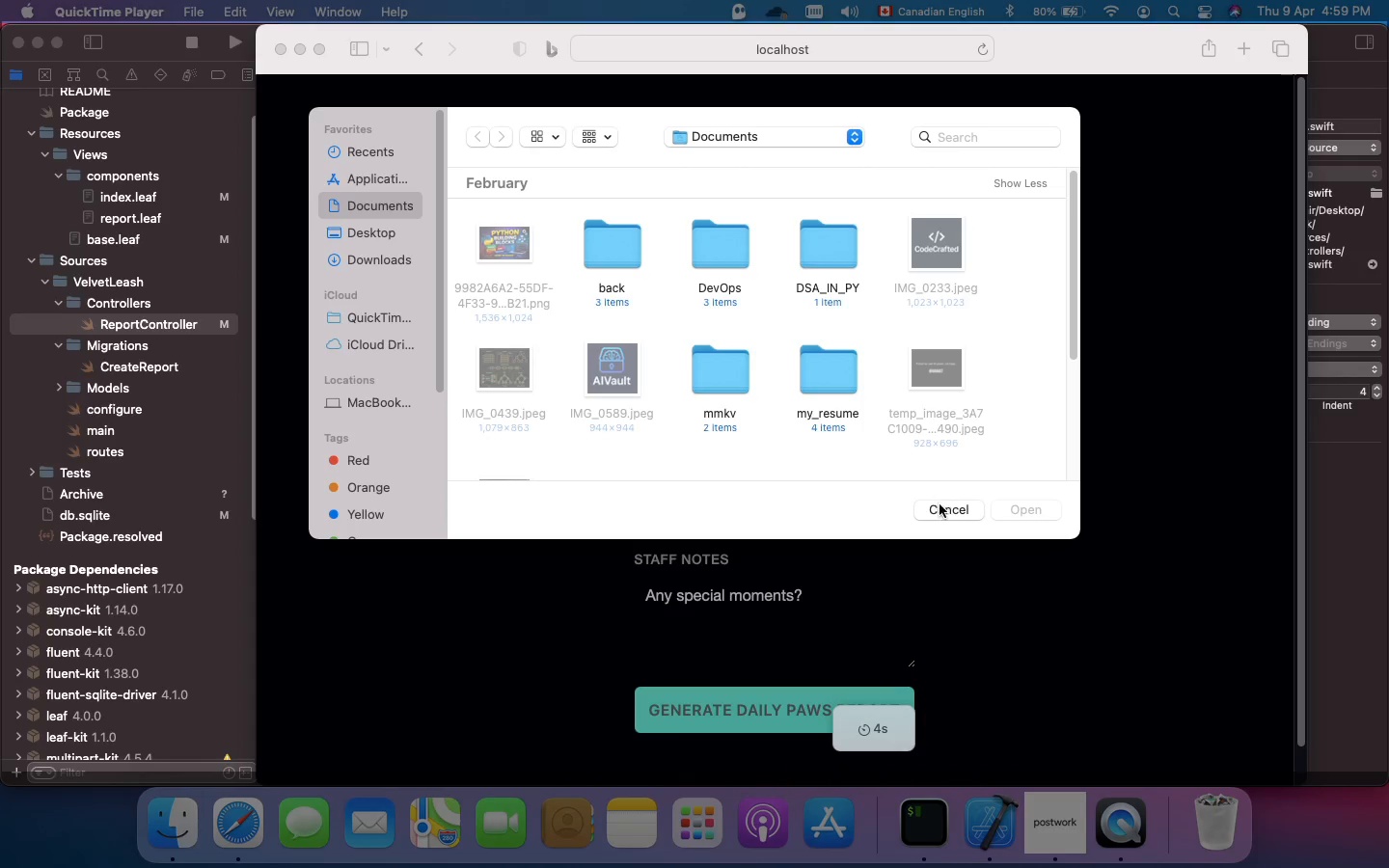 
left_click([940, 509])
 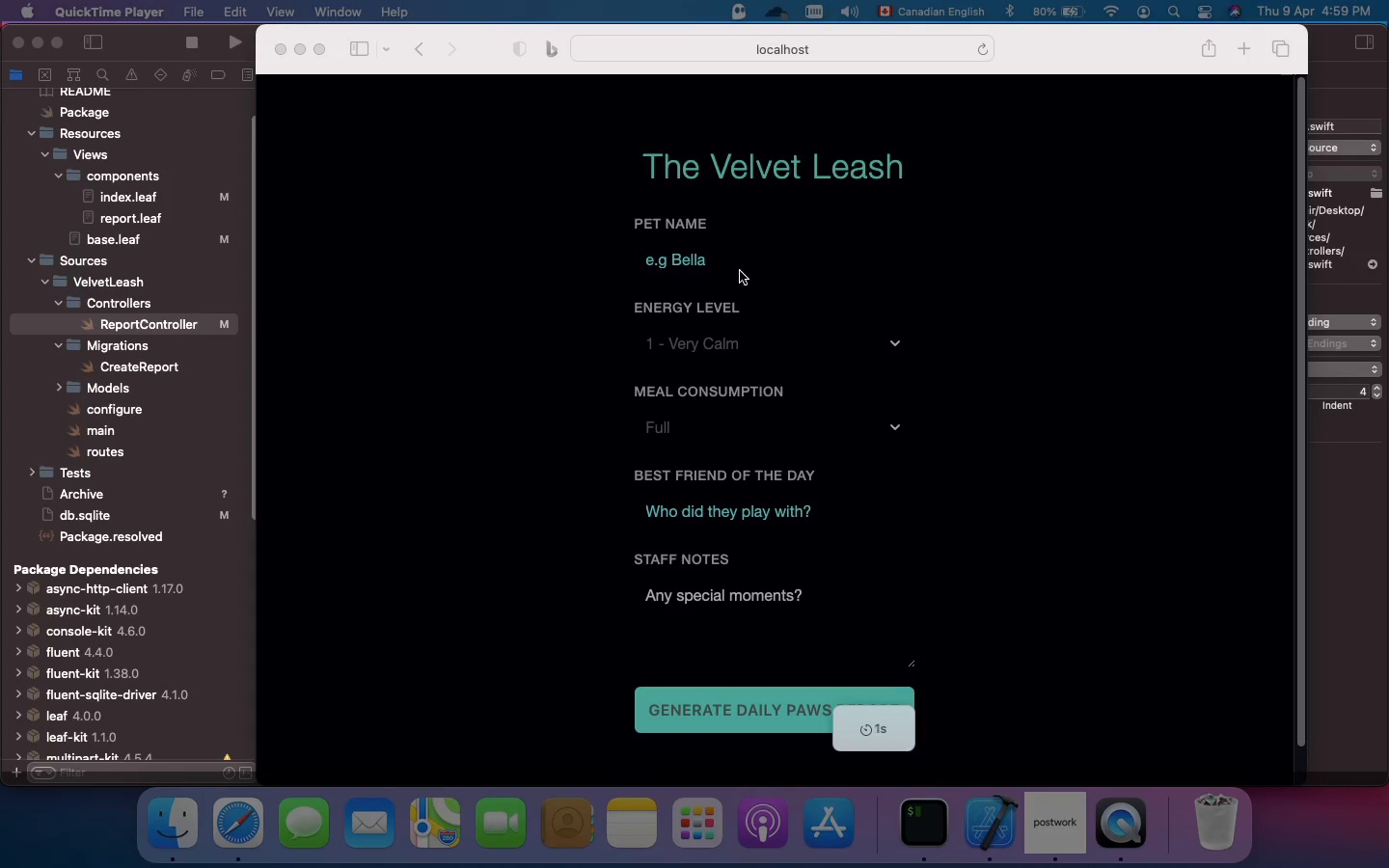 
left_click([730, 253])
 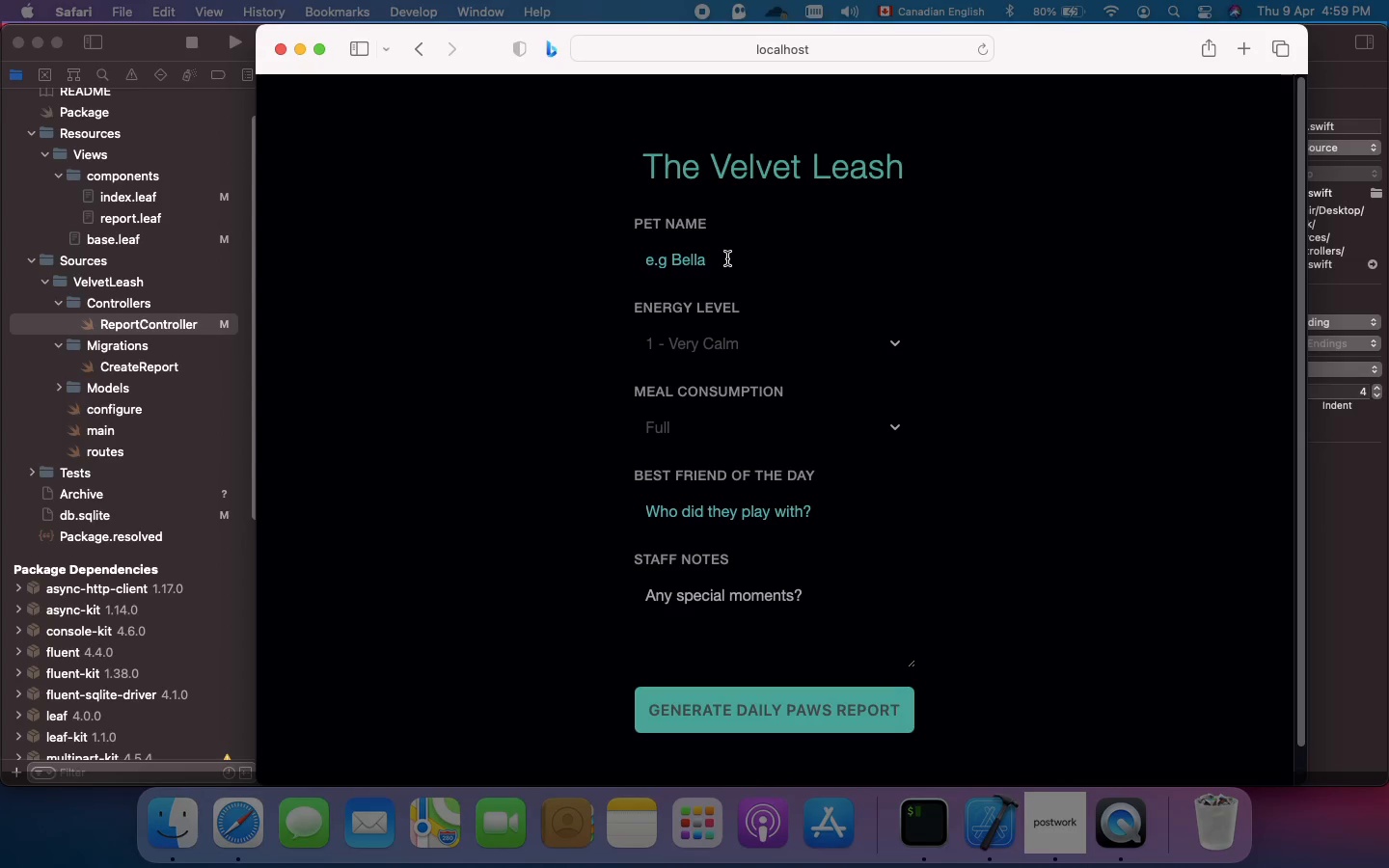 
left_click([727, 258])
 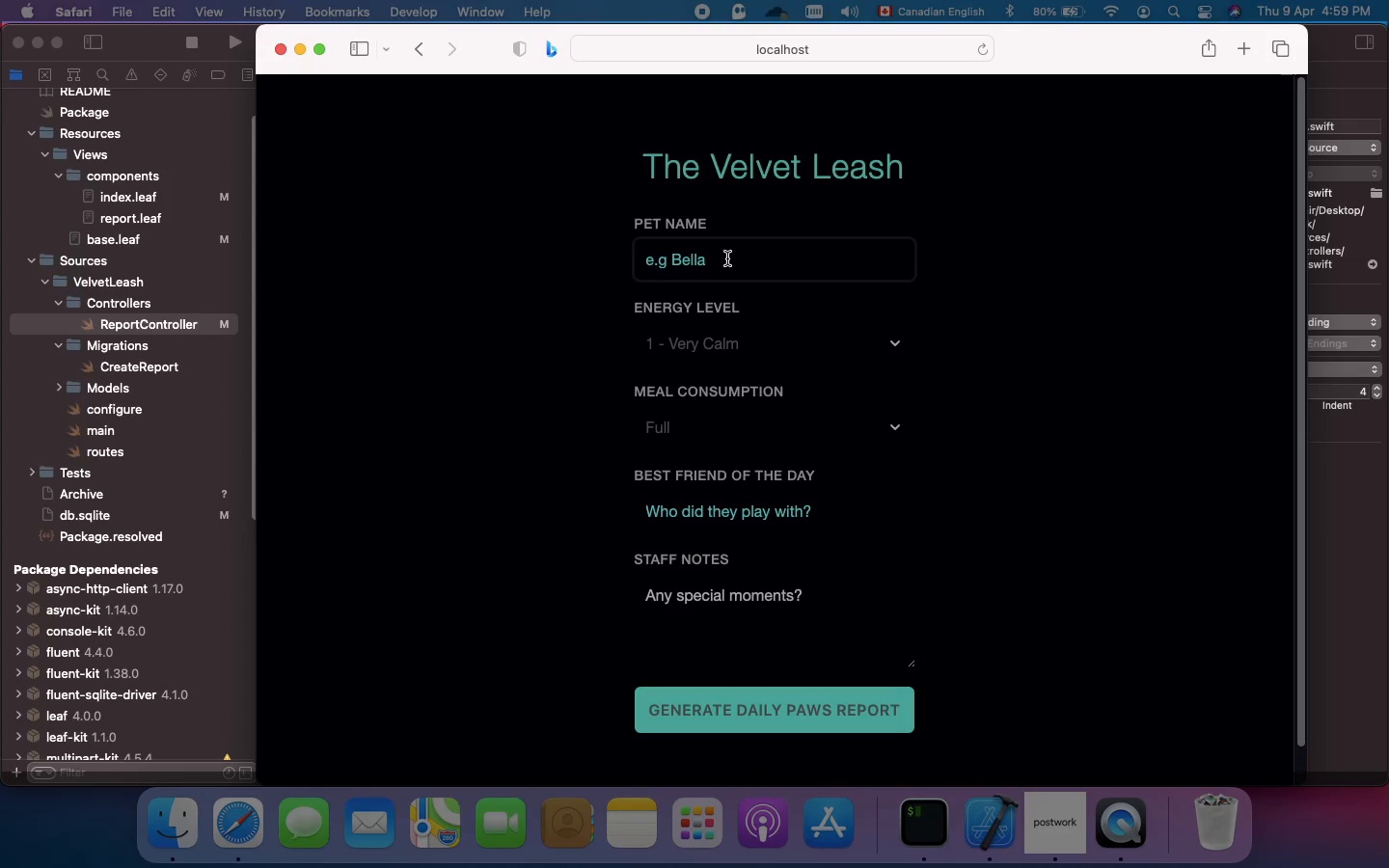 
type(Testing)
 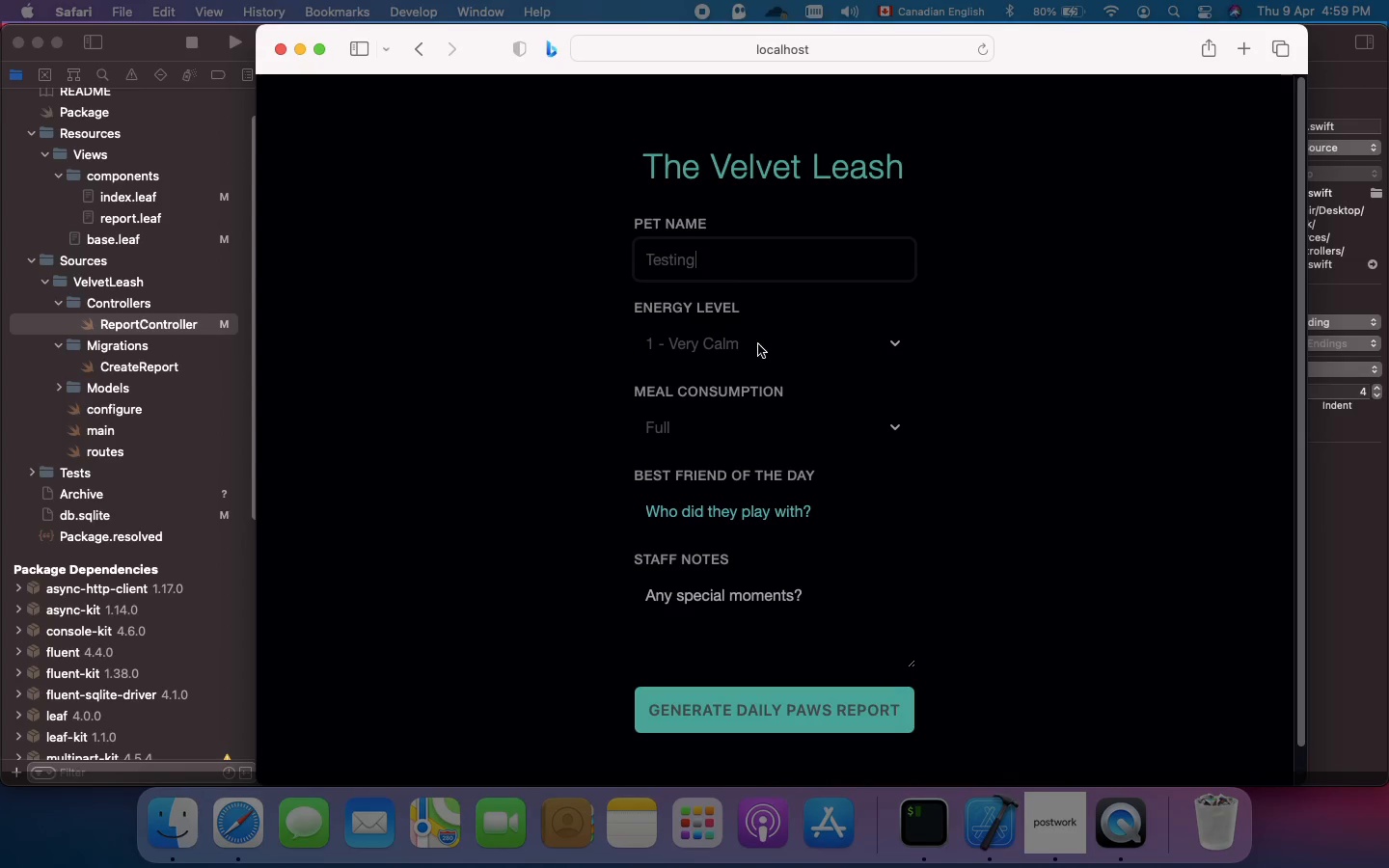 
left_click([776, 347])
 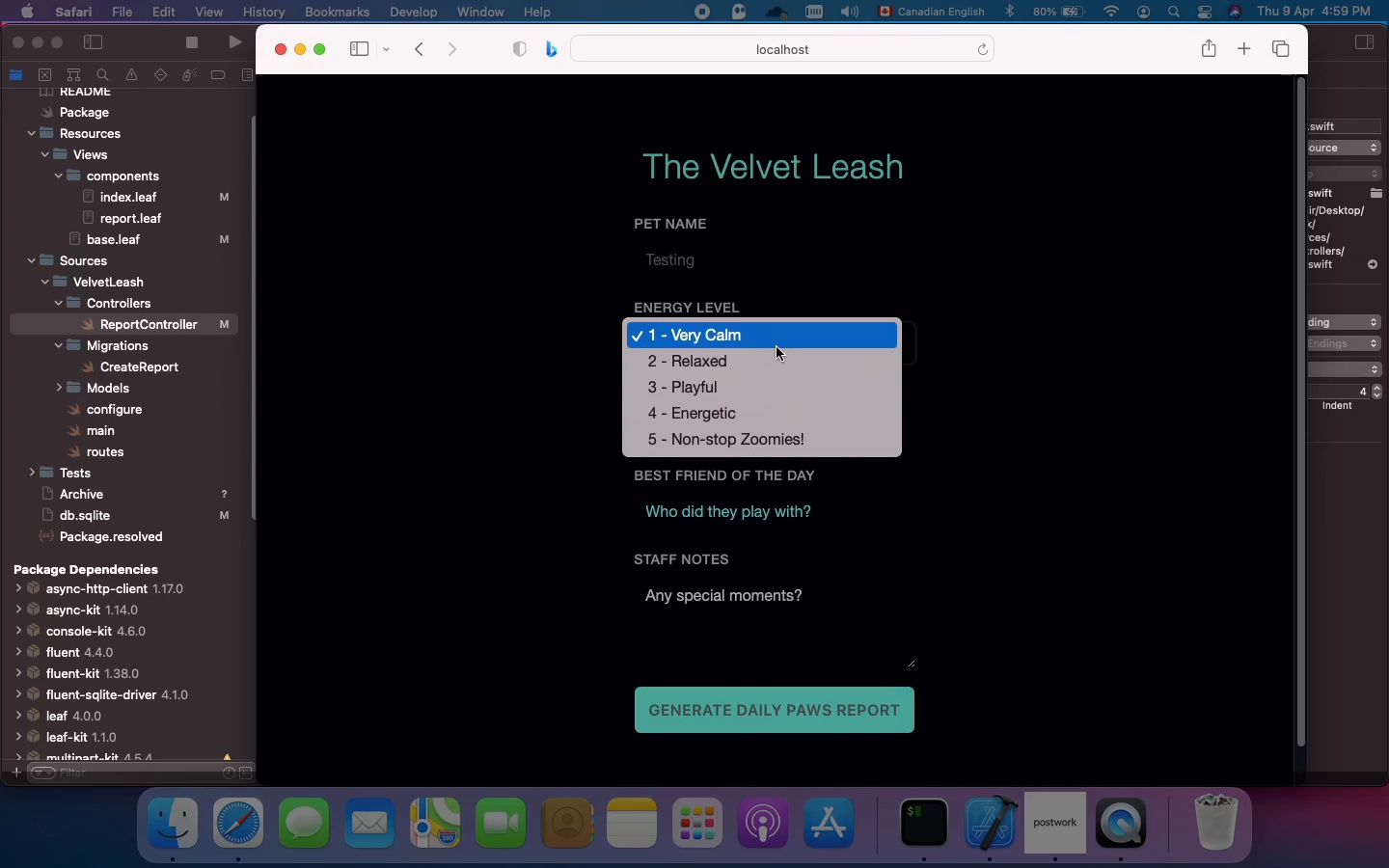 
left_click([776, 347])
 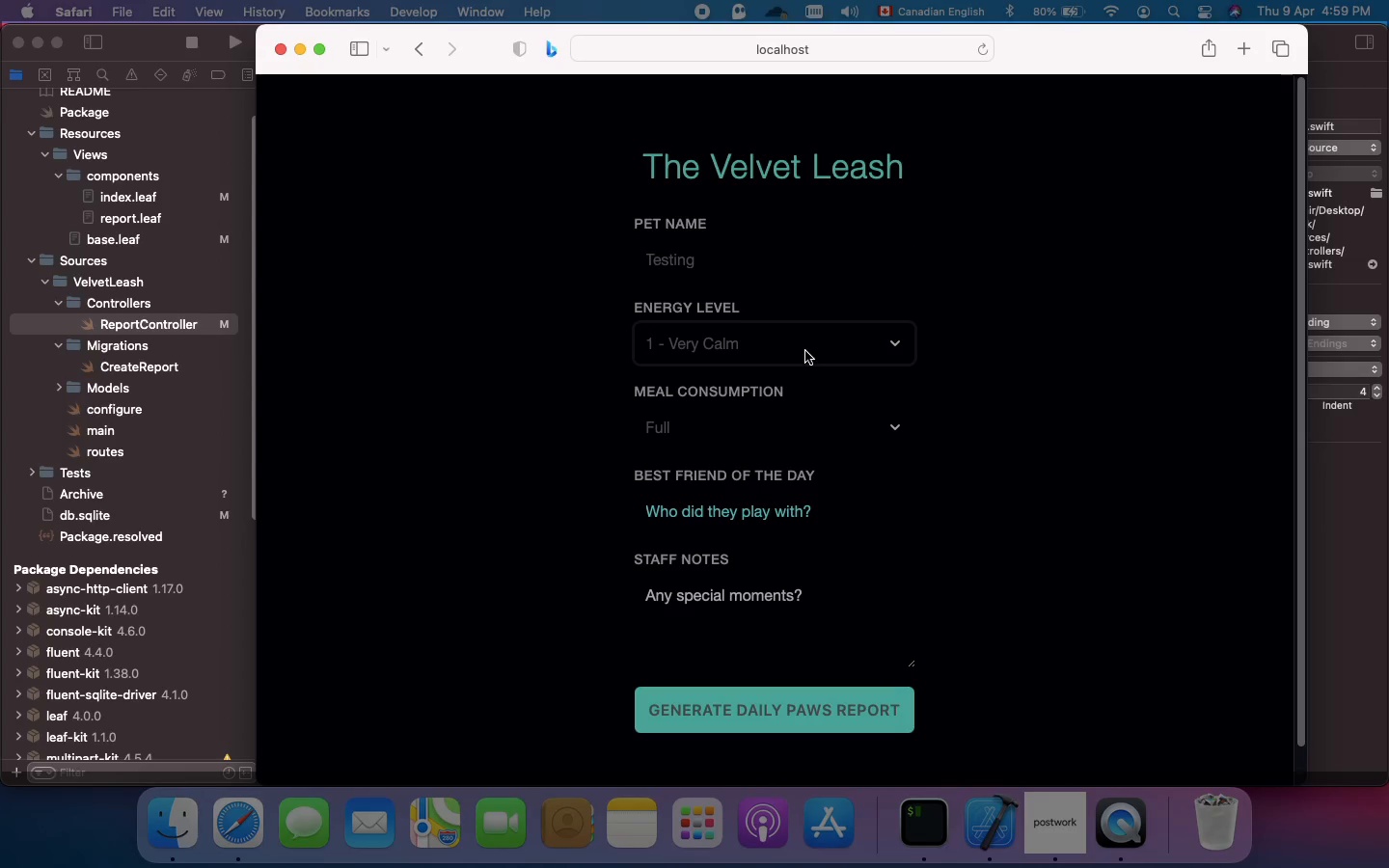 
left_click([806, 350])
 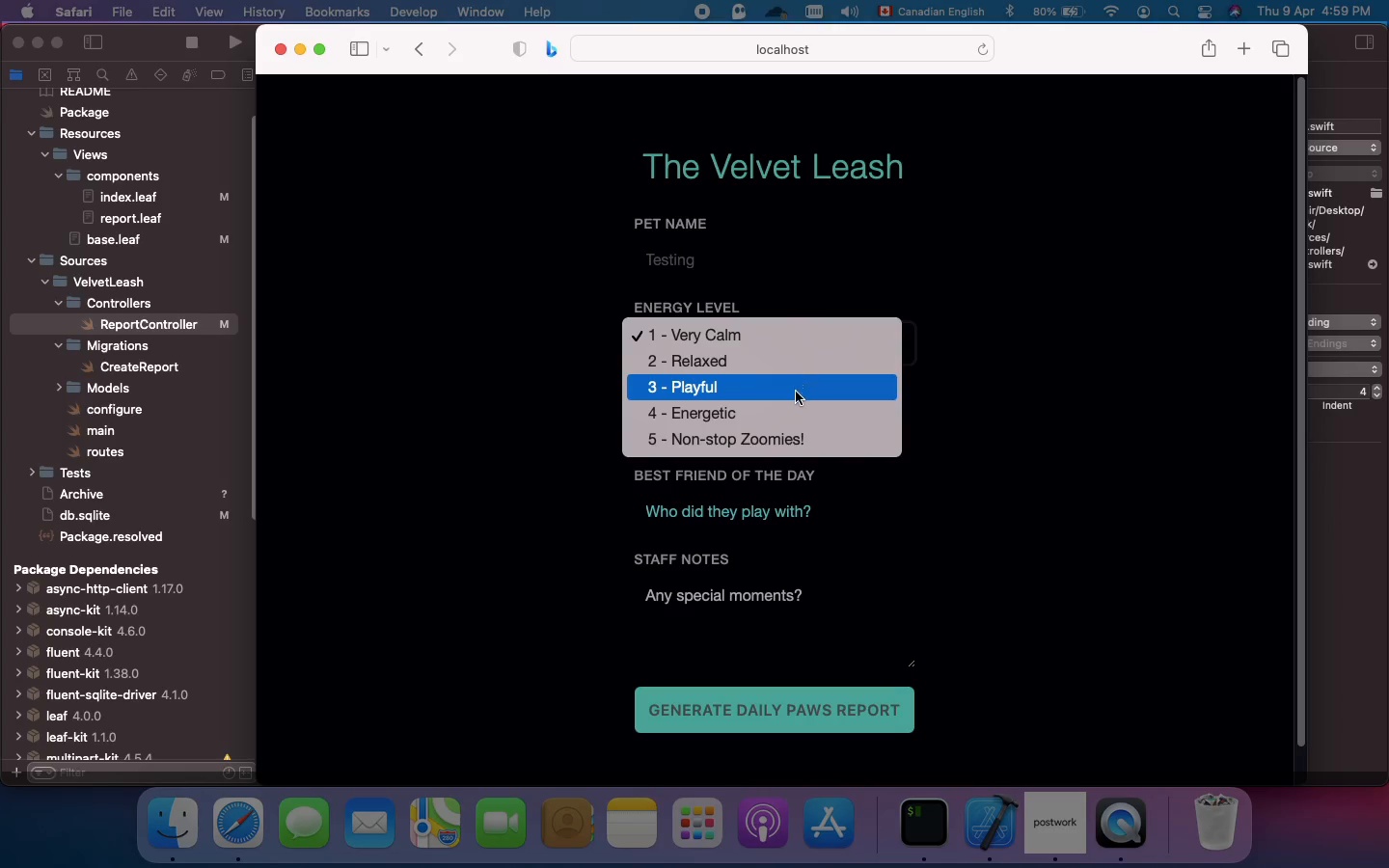 
left_click([796, 392])
 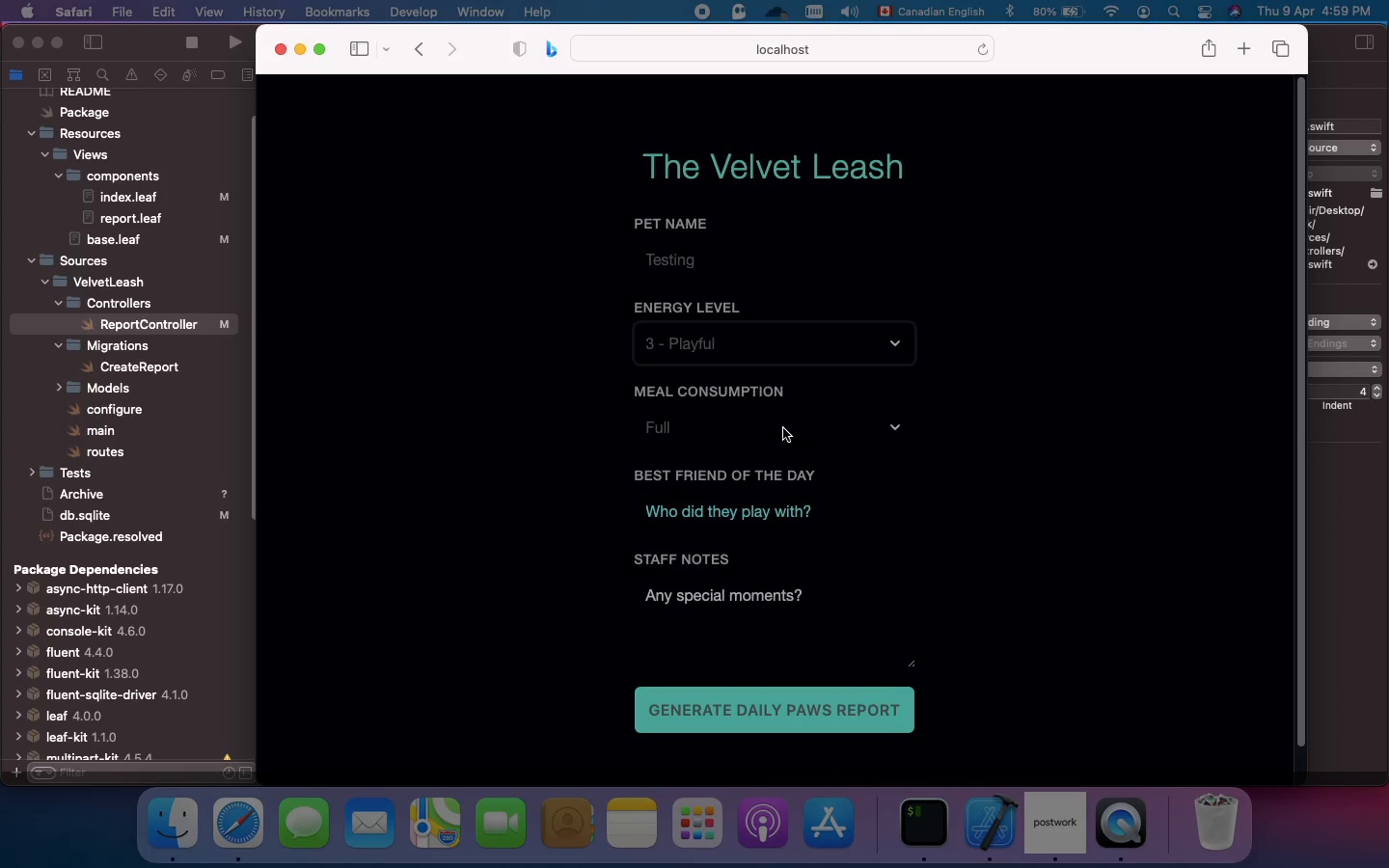 
left_click([781, 432])
 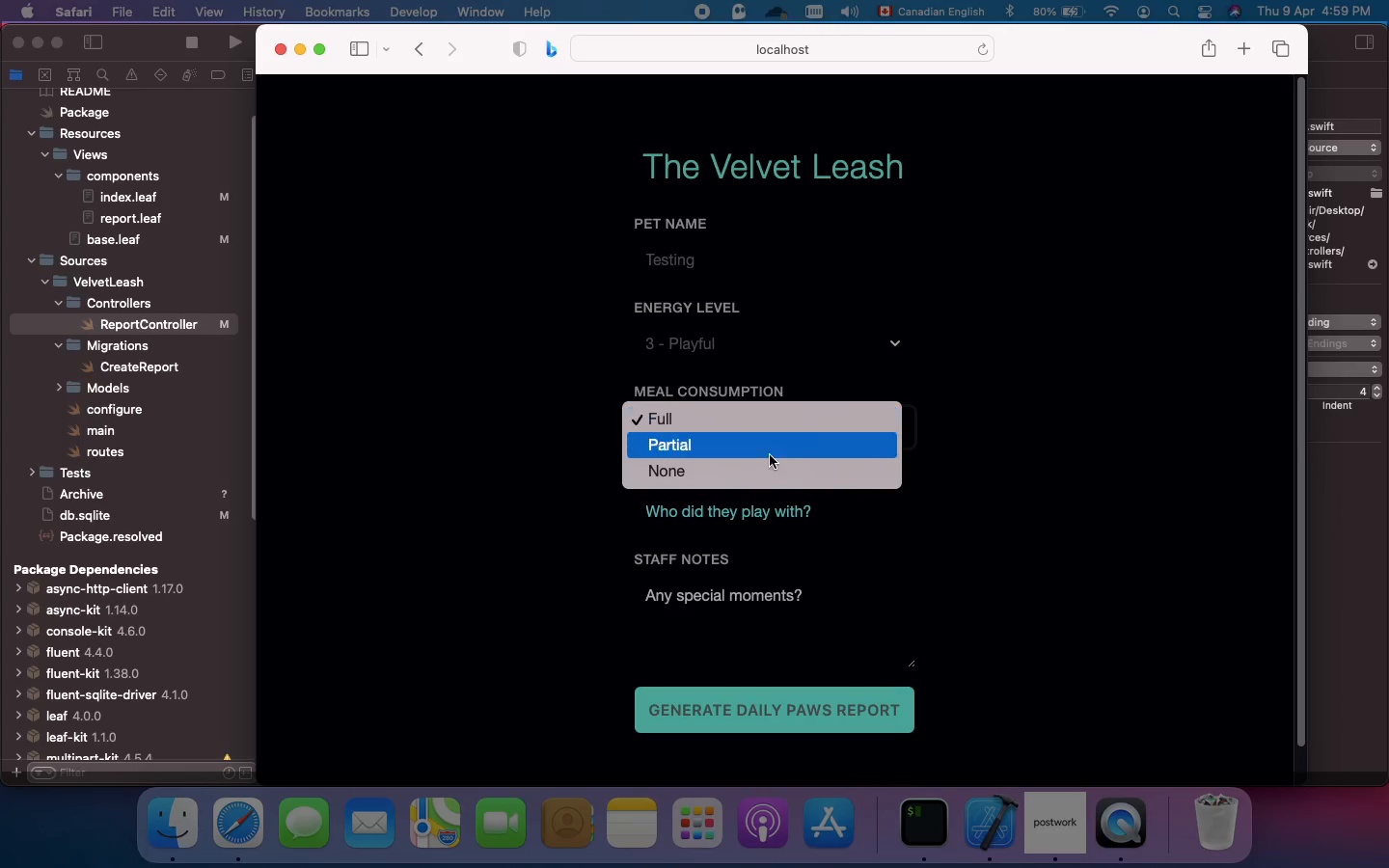 
left_click([767, 465])
 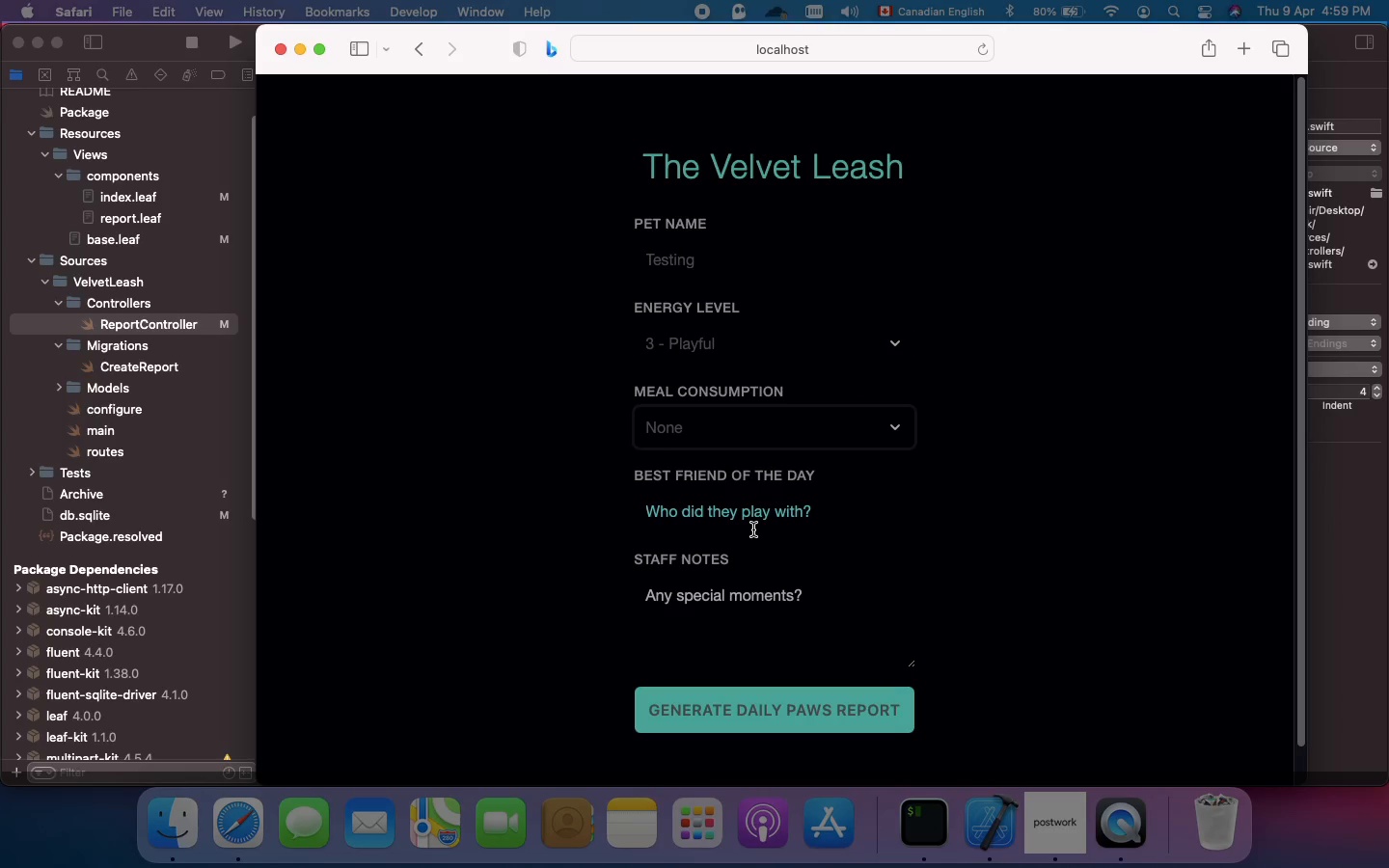 
left_click([753, 529])
 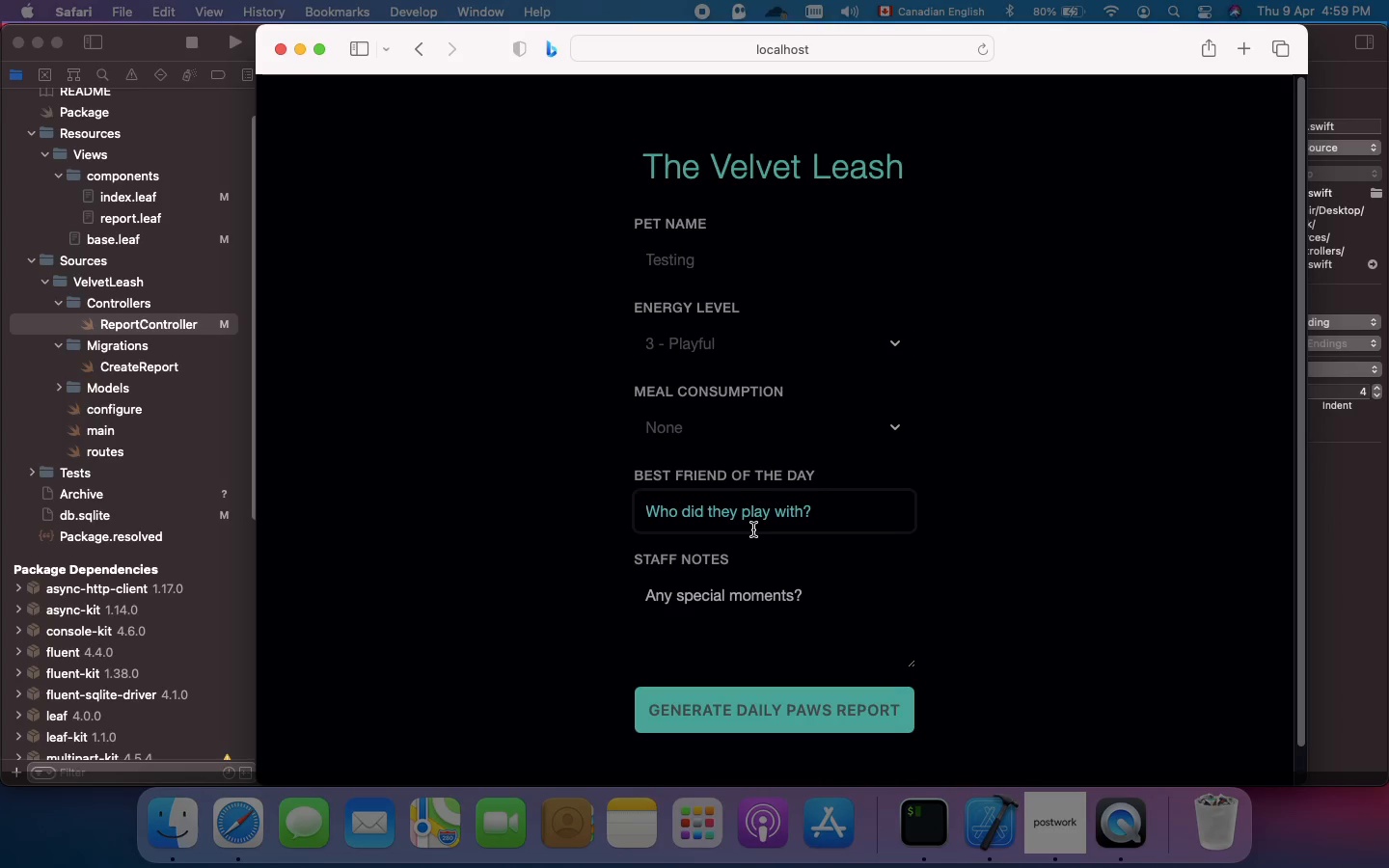 
type(Boob)
key(Backspace)
key(Backspace)
type(bby)
 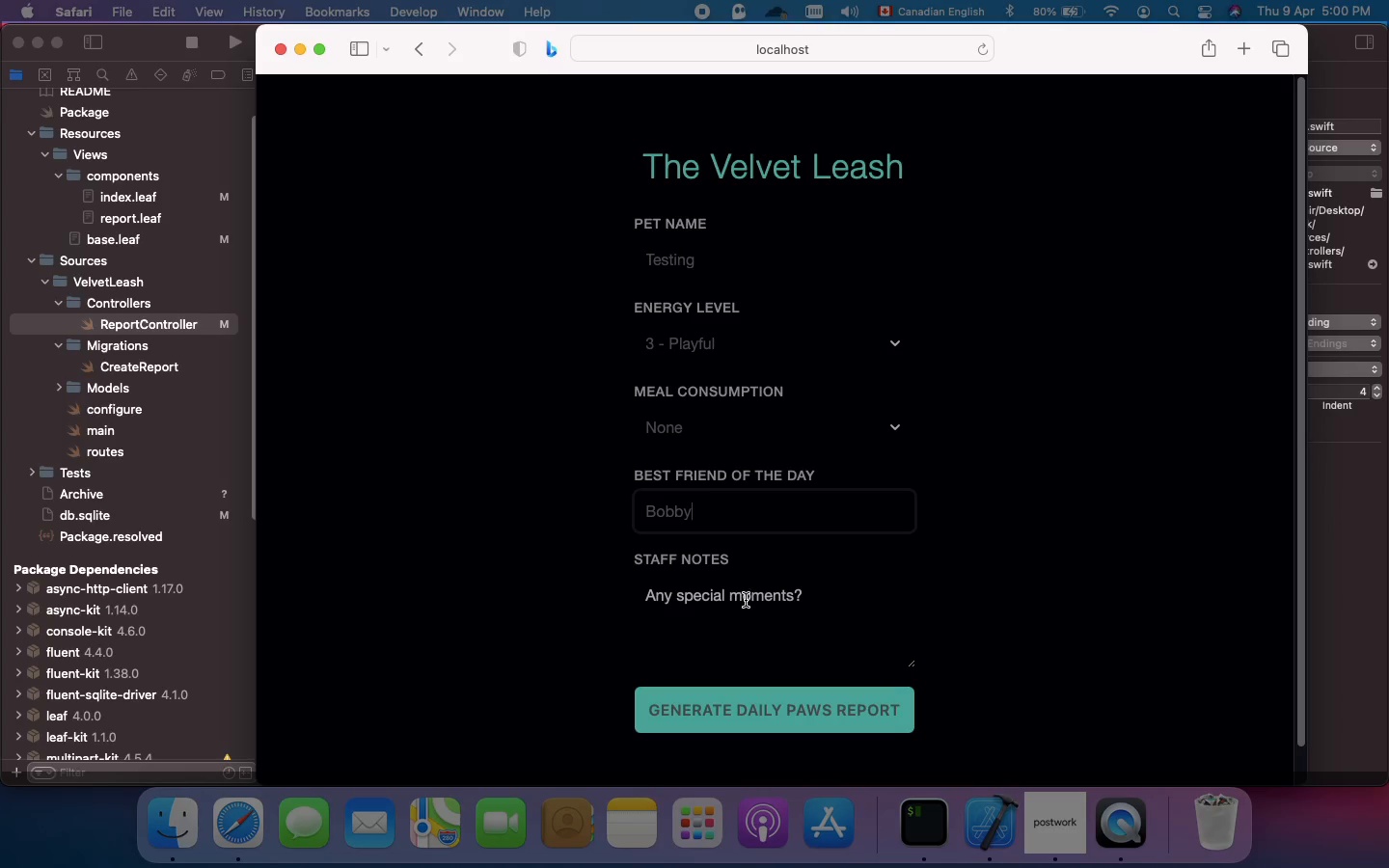 
left_click([745, 603])
 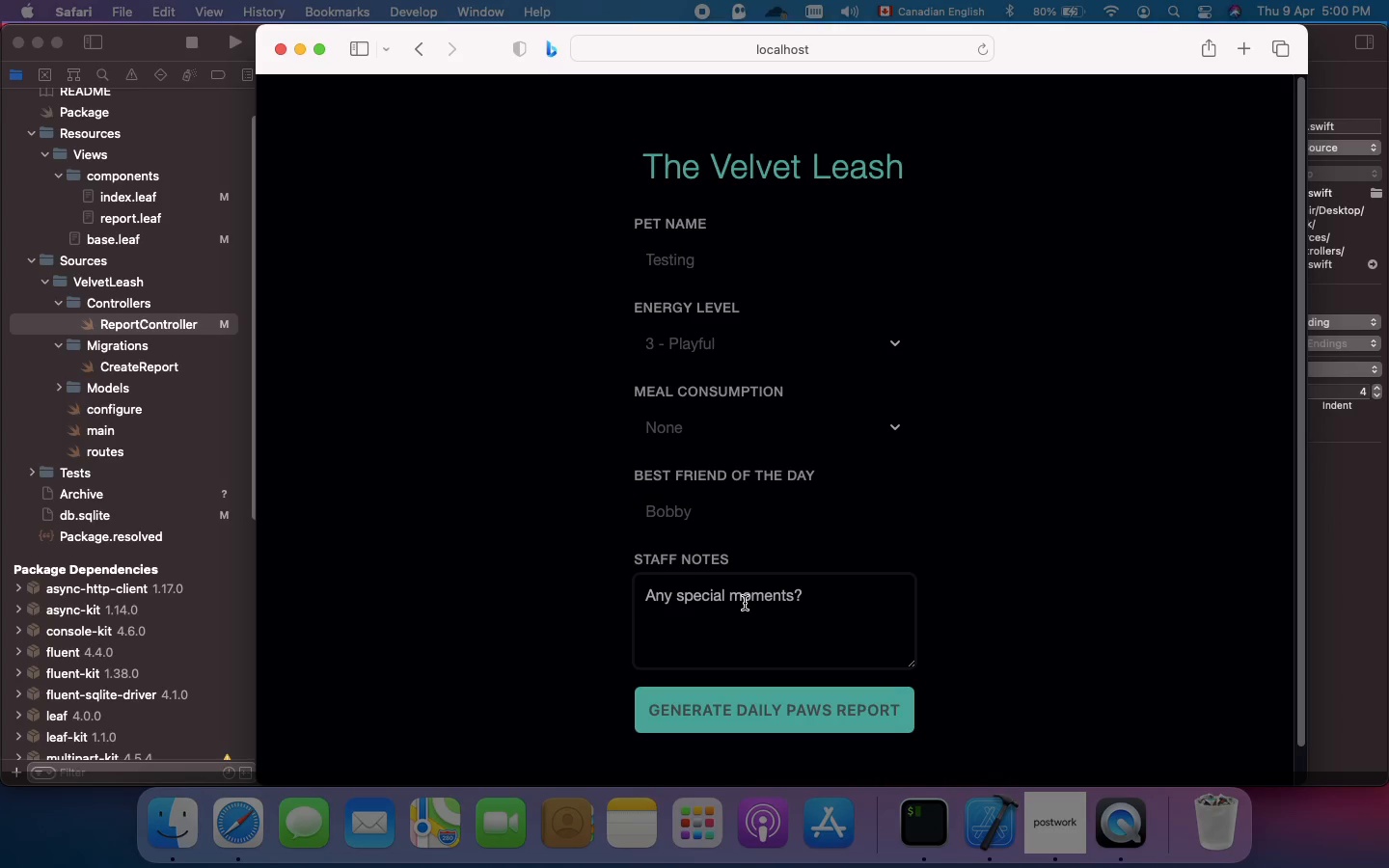 
type(No special moment)
 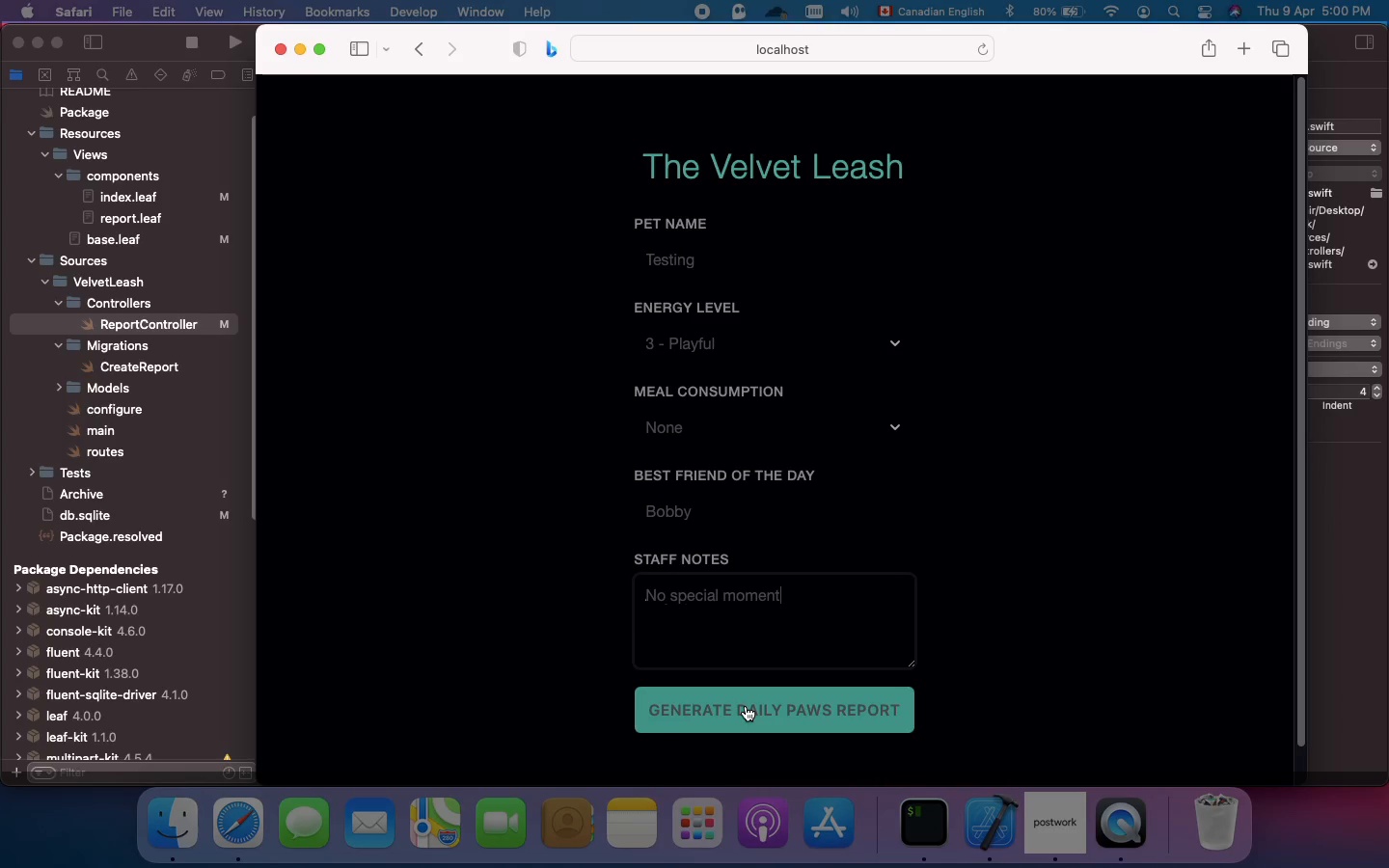 
left_click([746, 706])
 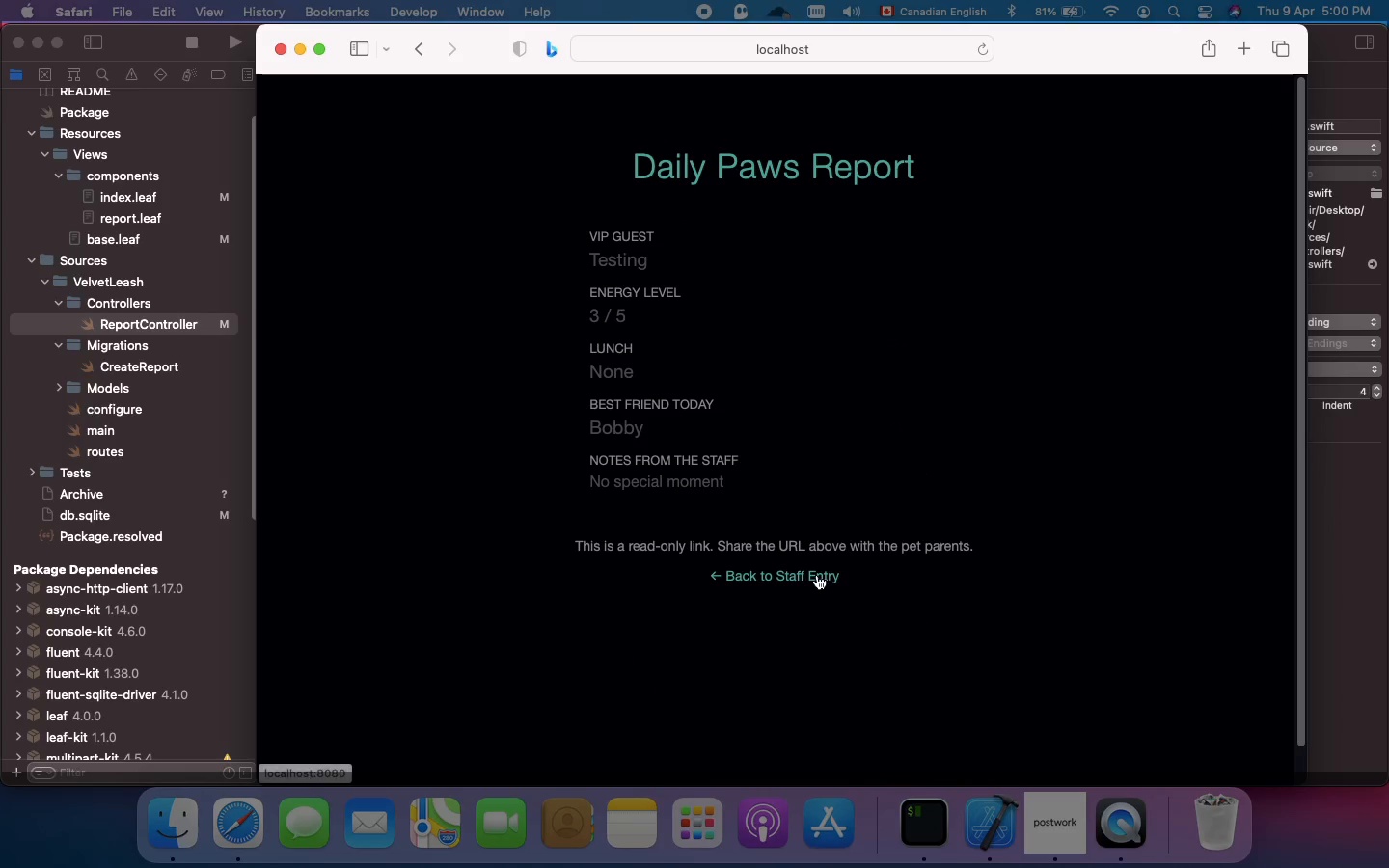 
wait(5.34)
 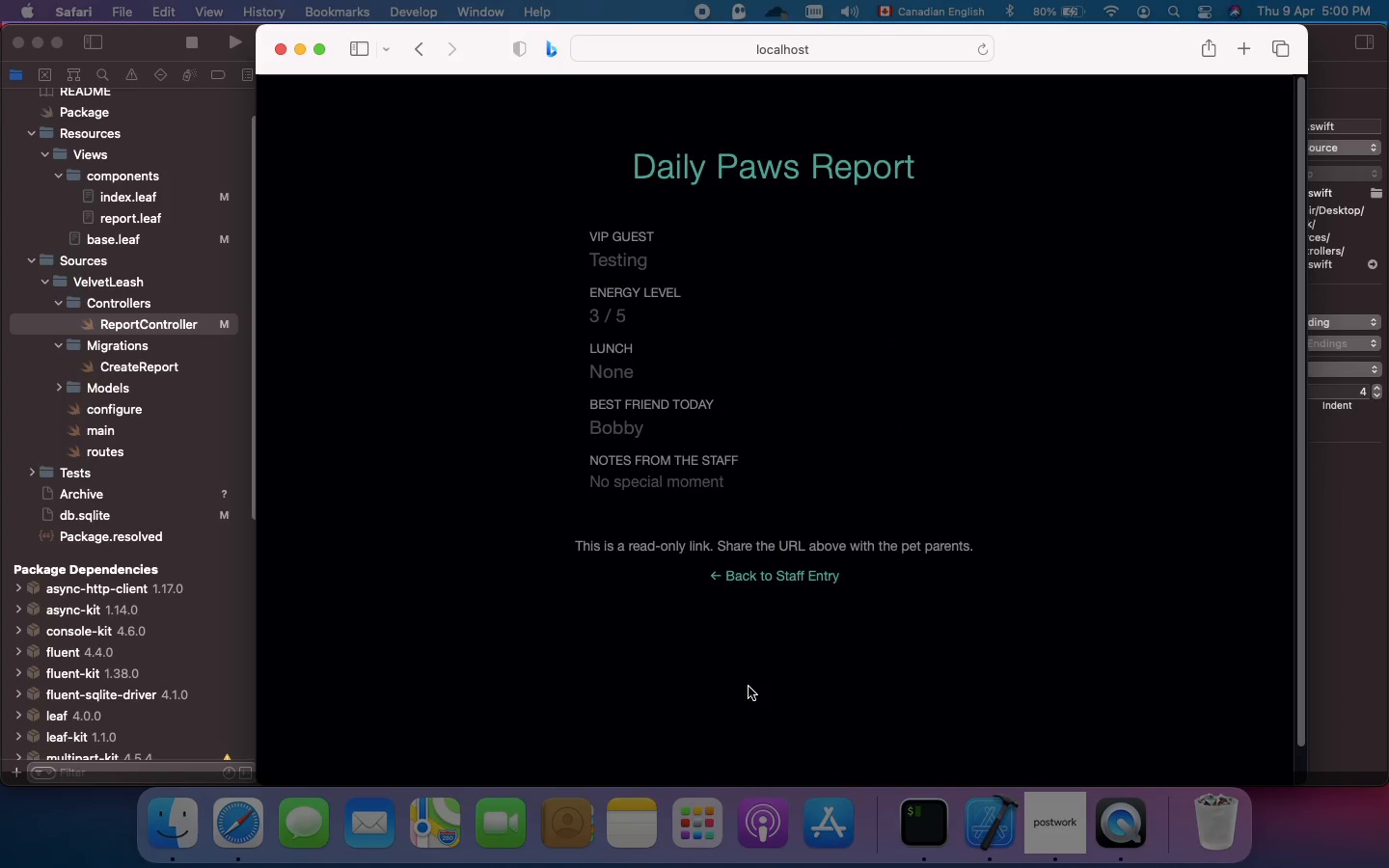 
left_click([816, 574])
 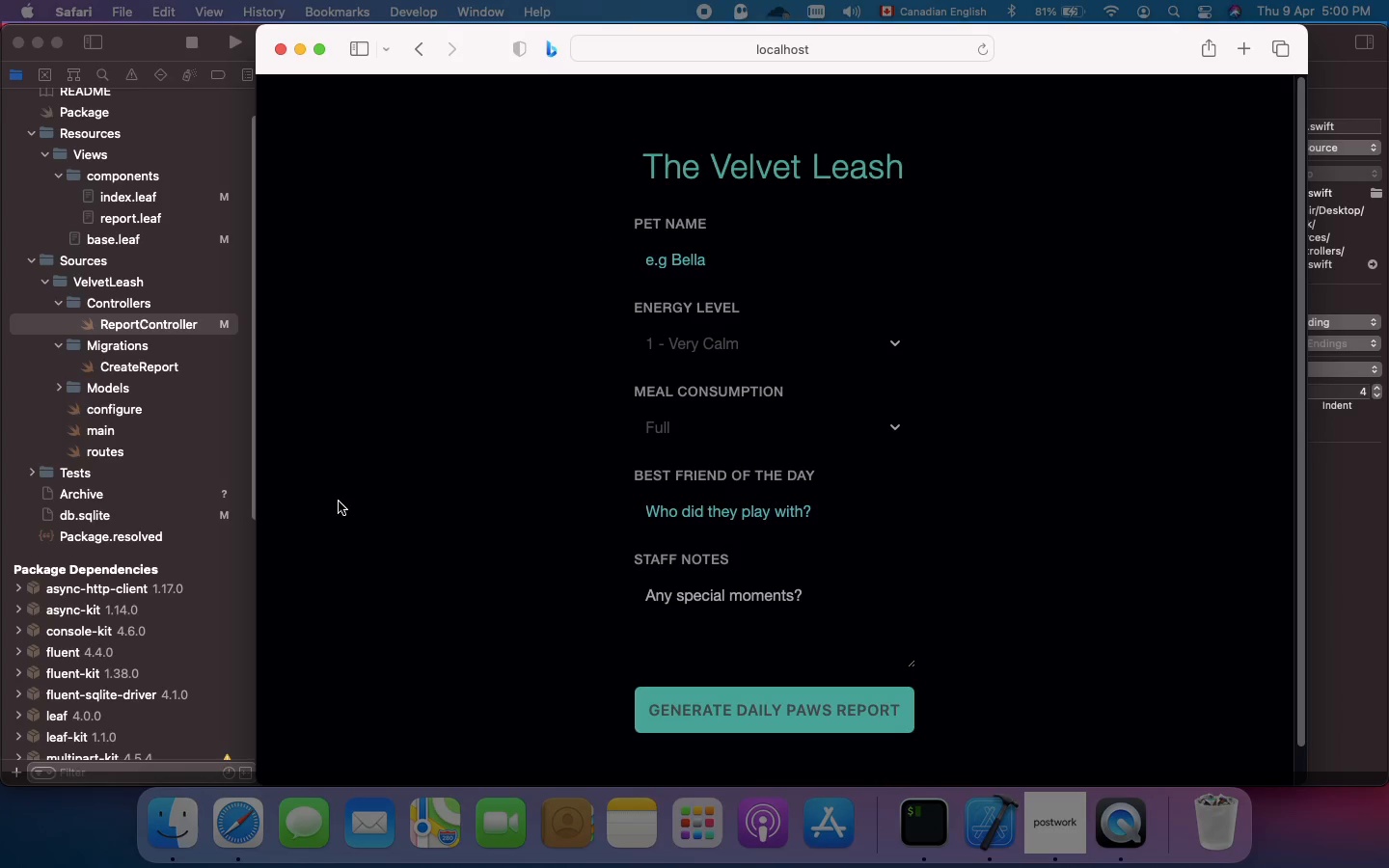 
left_click_drag(start_coordinate=[254, 492], to_coordinate=[142, 509])
 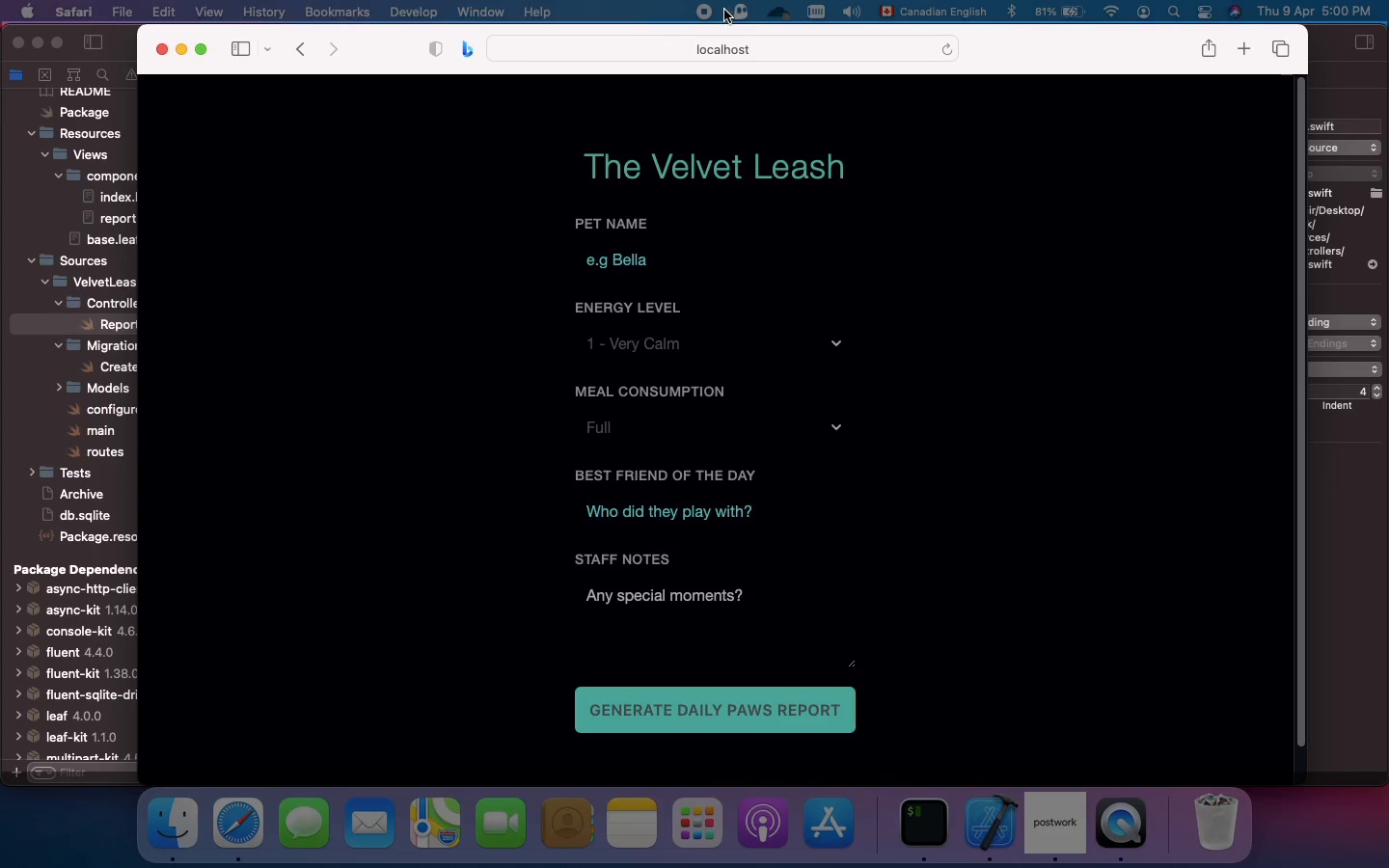 
left_click([709, 11])
 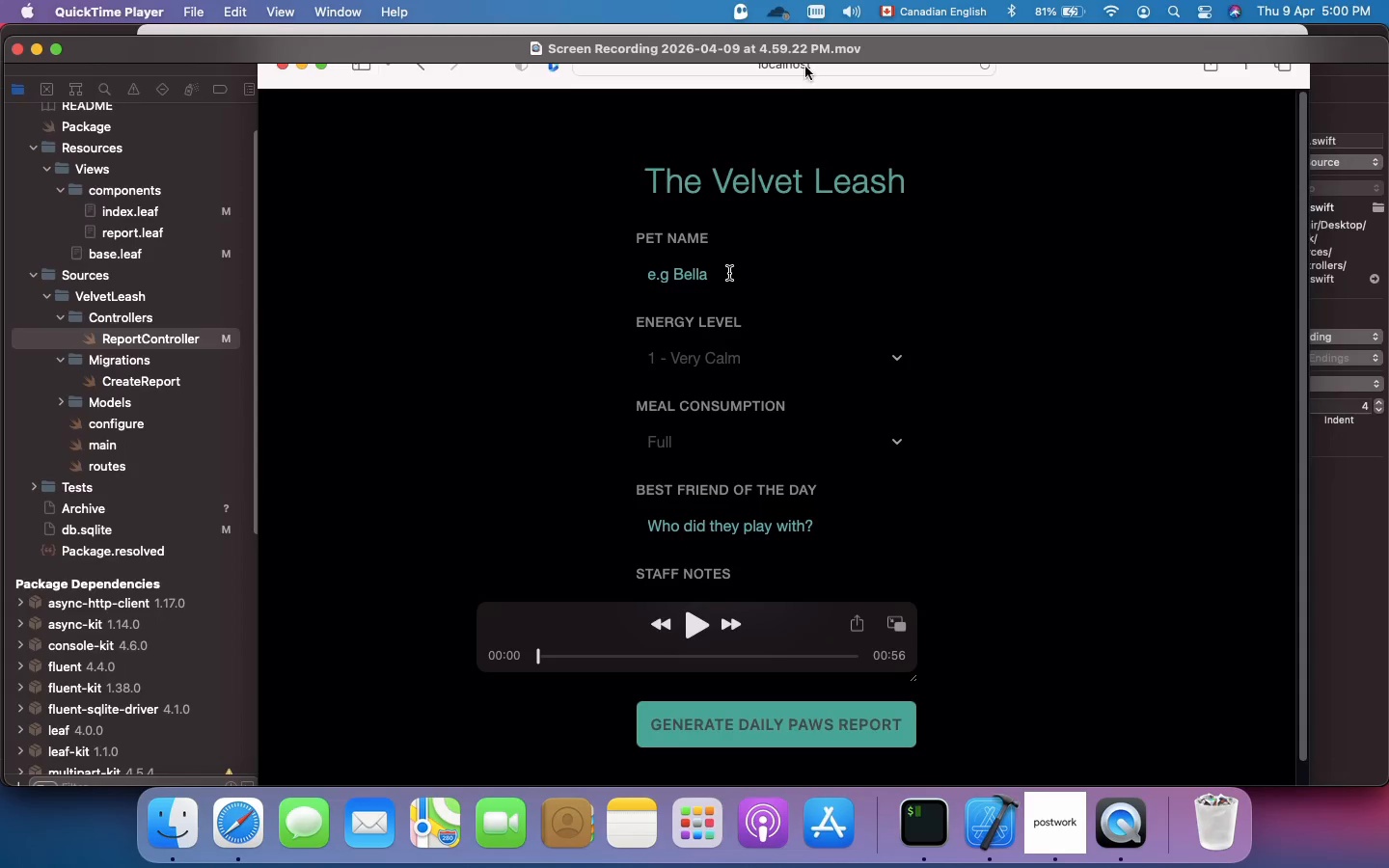 
left_click([846, 46])
 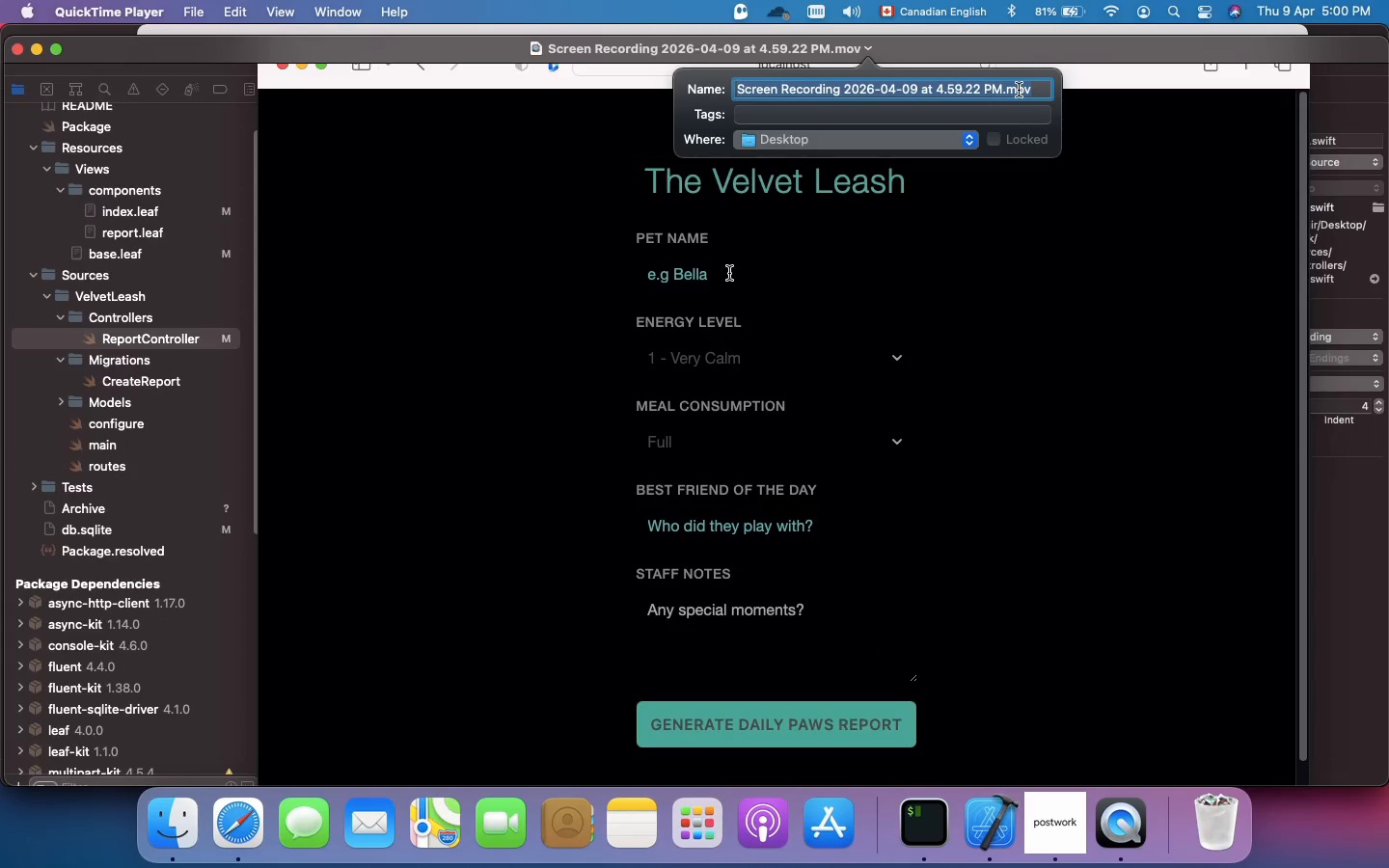 
left_click([1004, 90])
 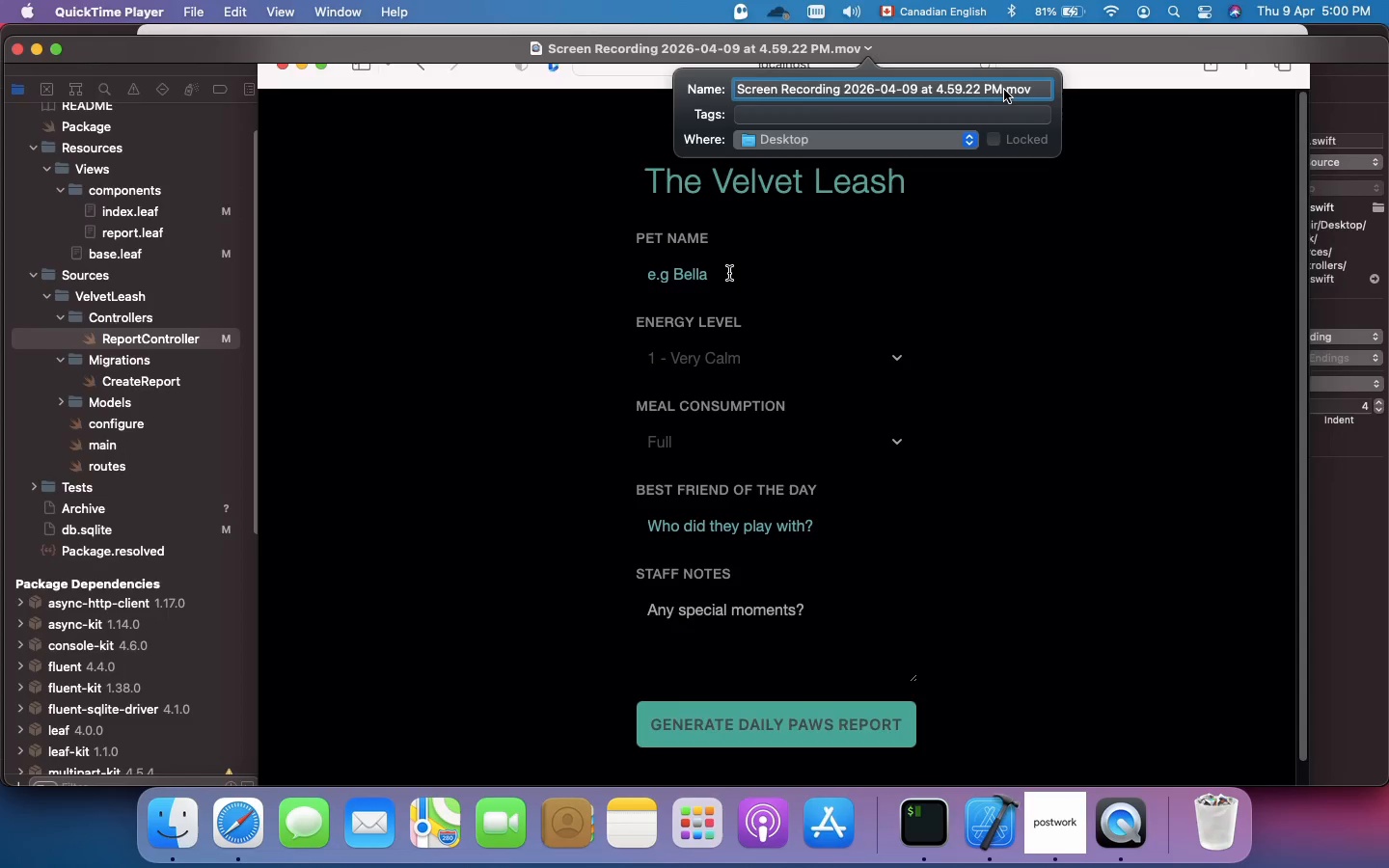 
left_click_drag(start_coordinate=[1004, 90], to_coordinate=[722, 87])
 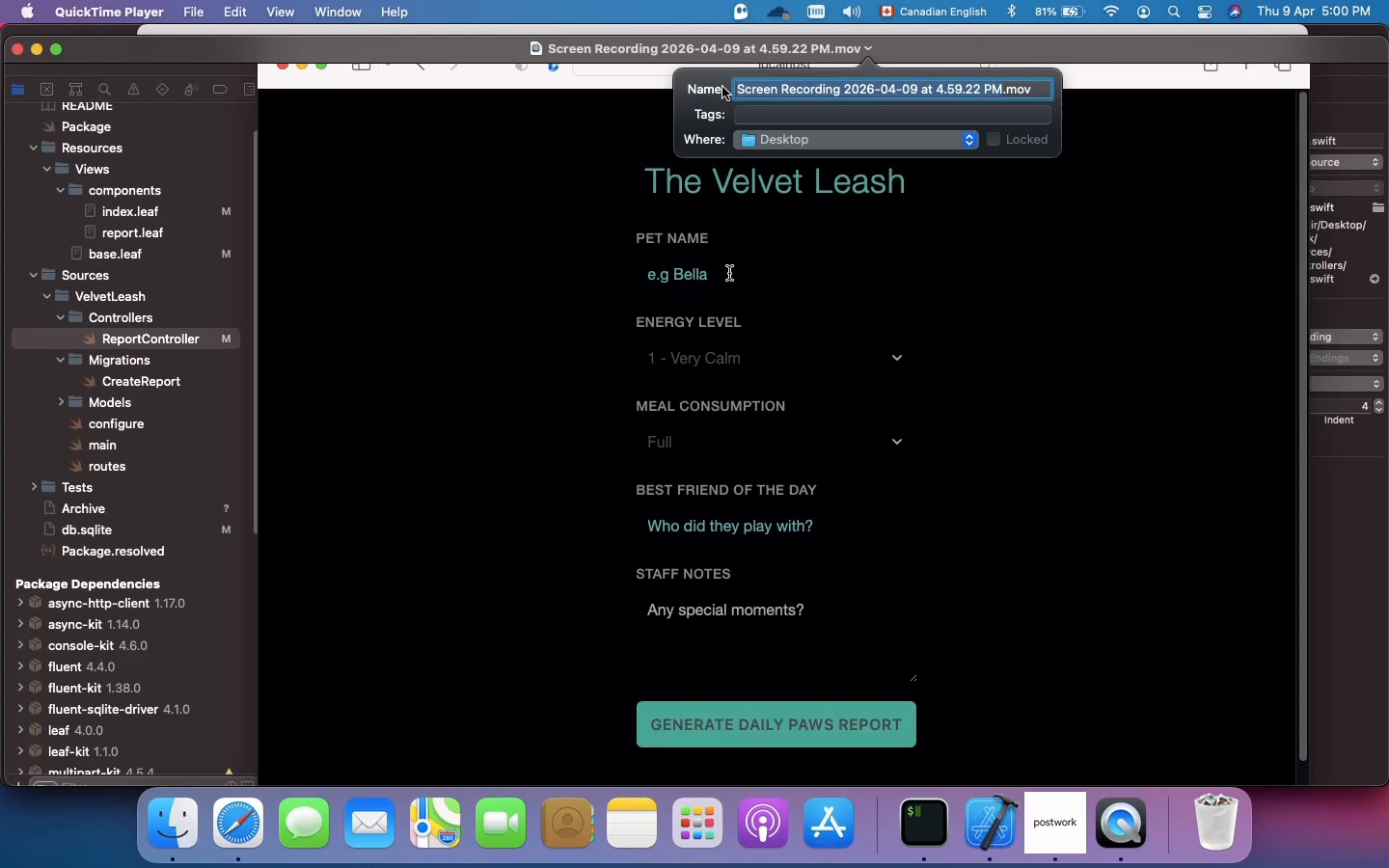 
type(velvetleash)
 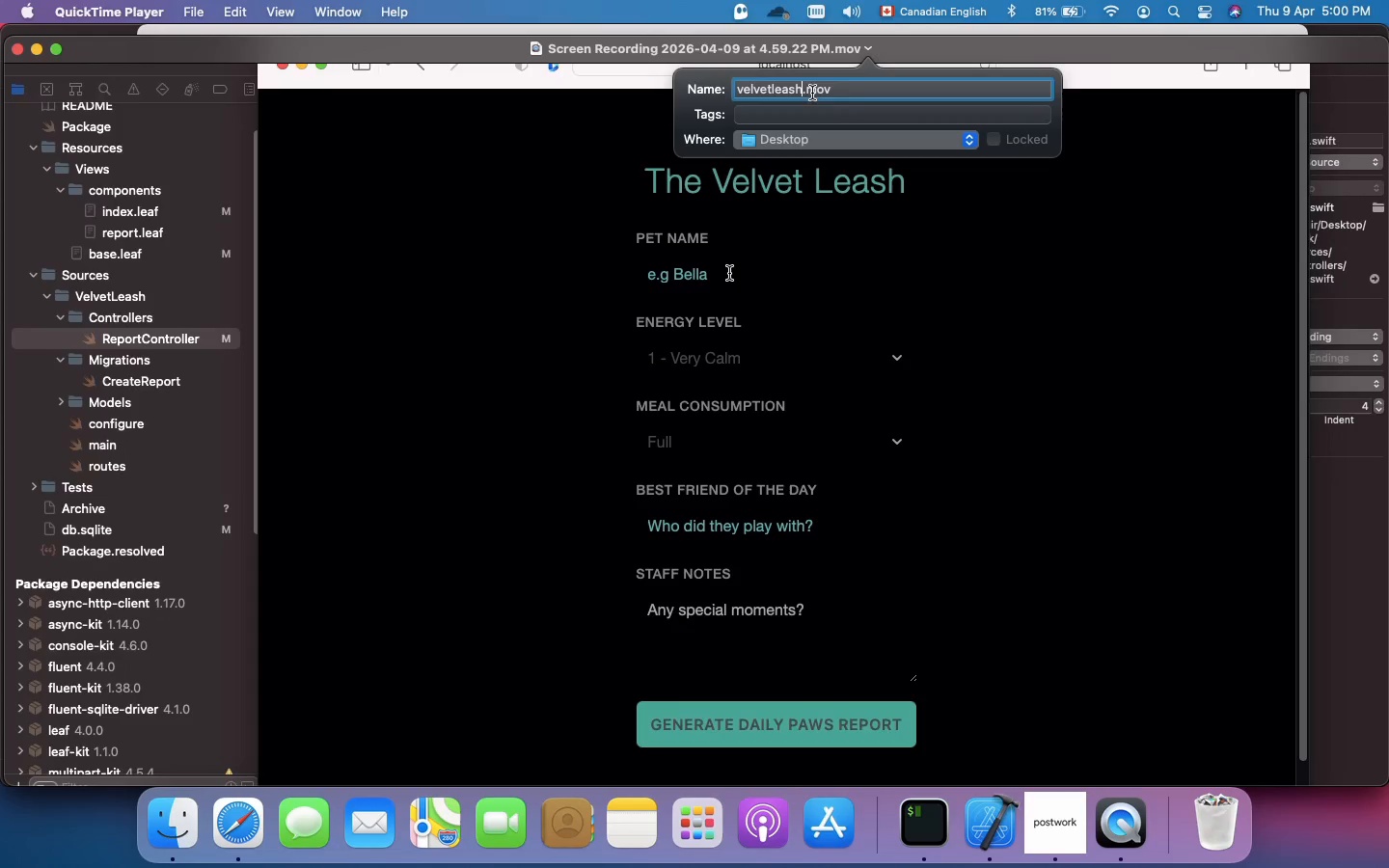 
double_click([818, 90])
 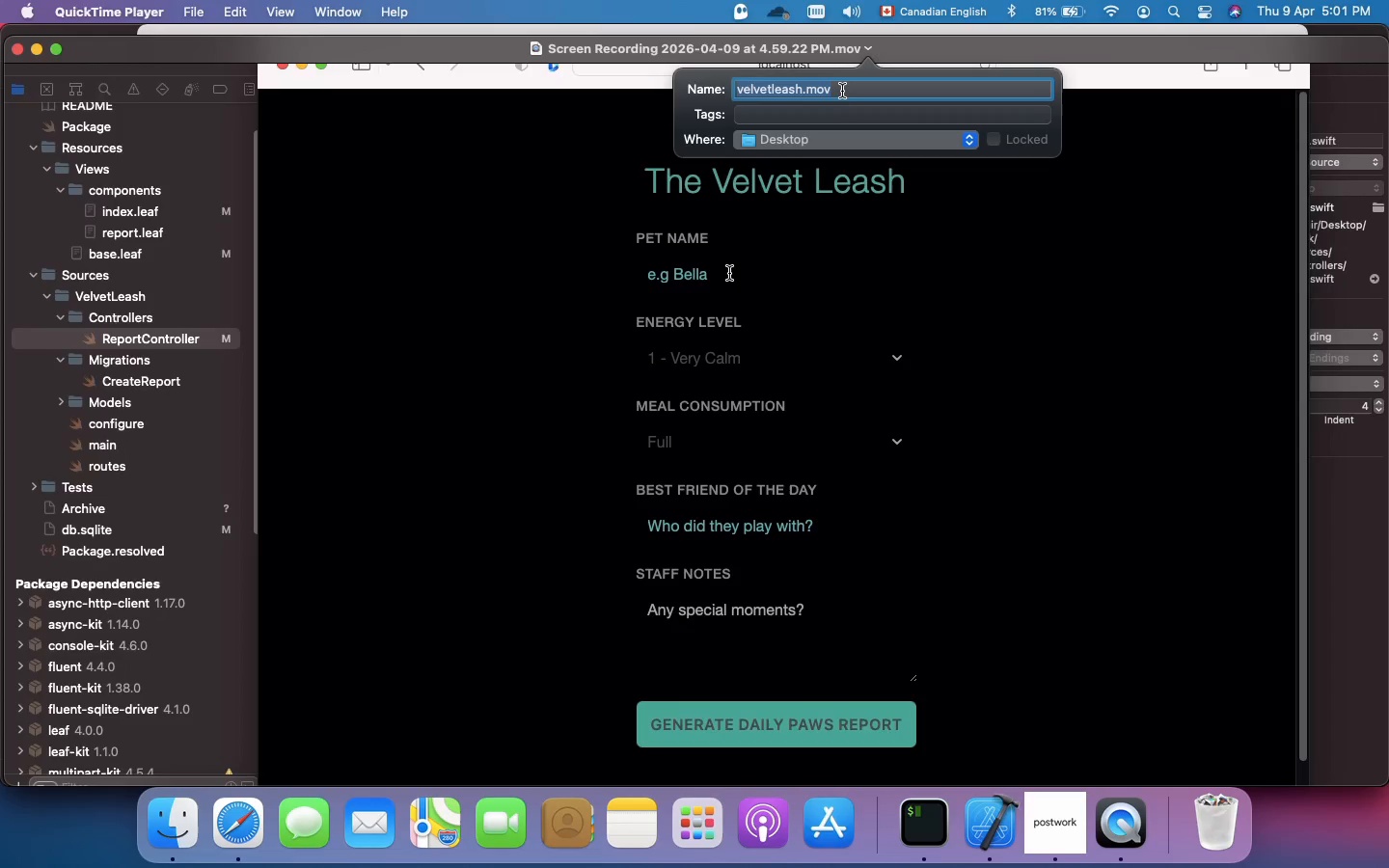 
left_click([843, 92])
 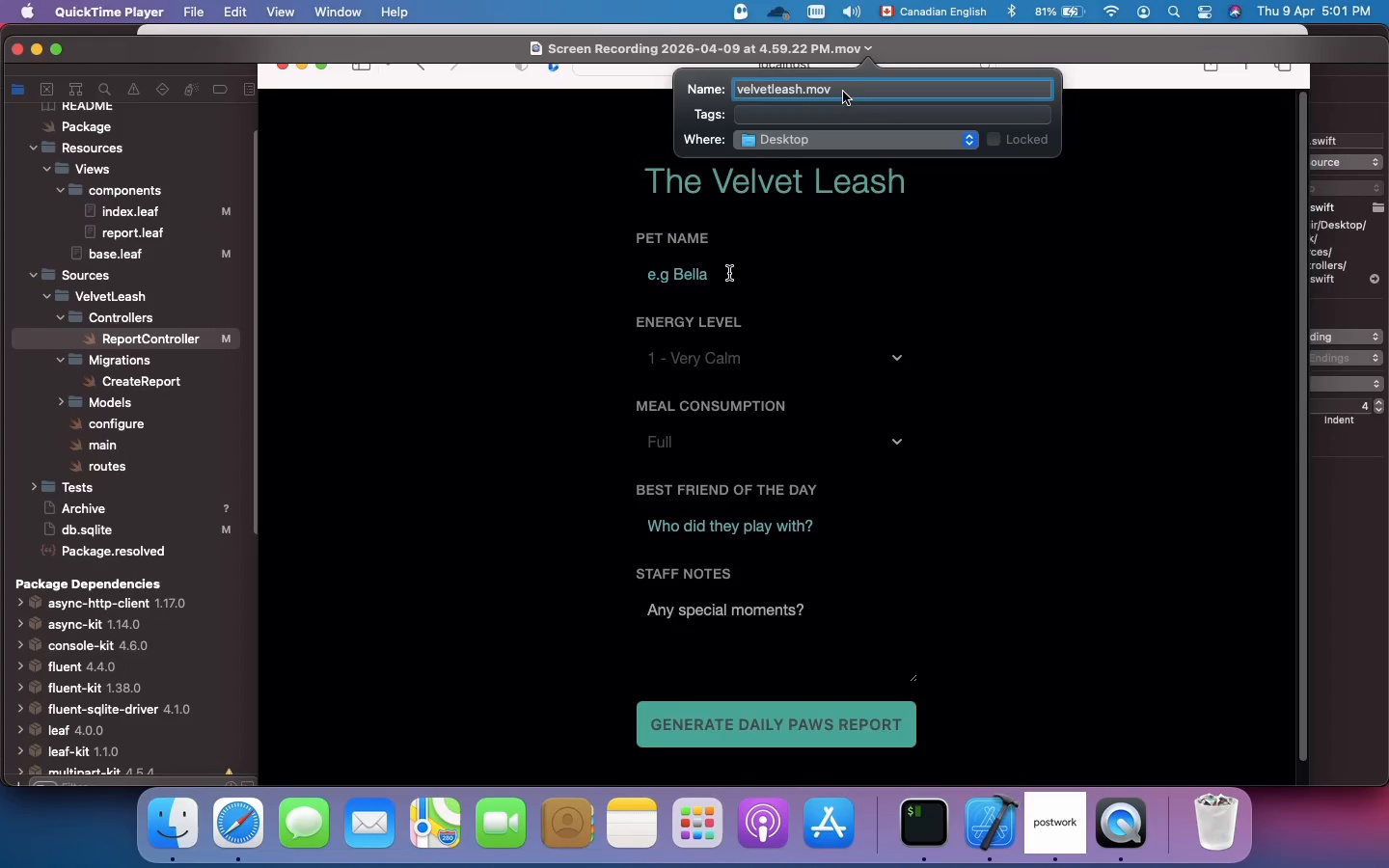 
key(Backspace)
 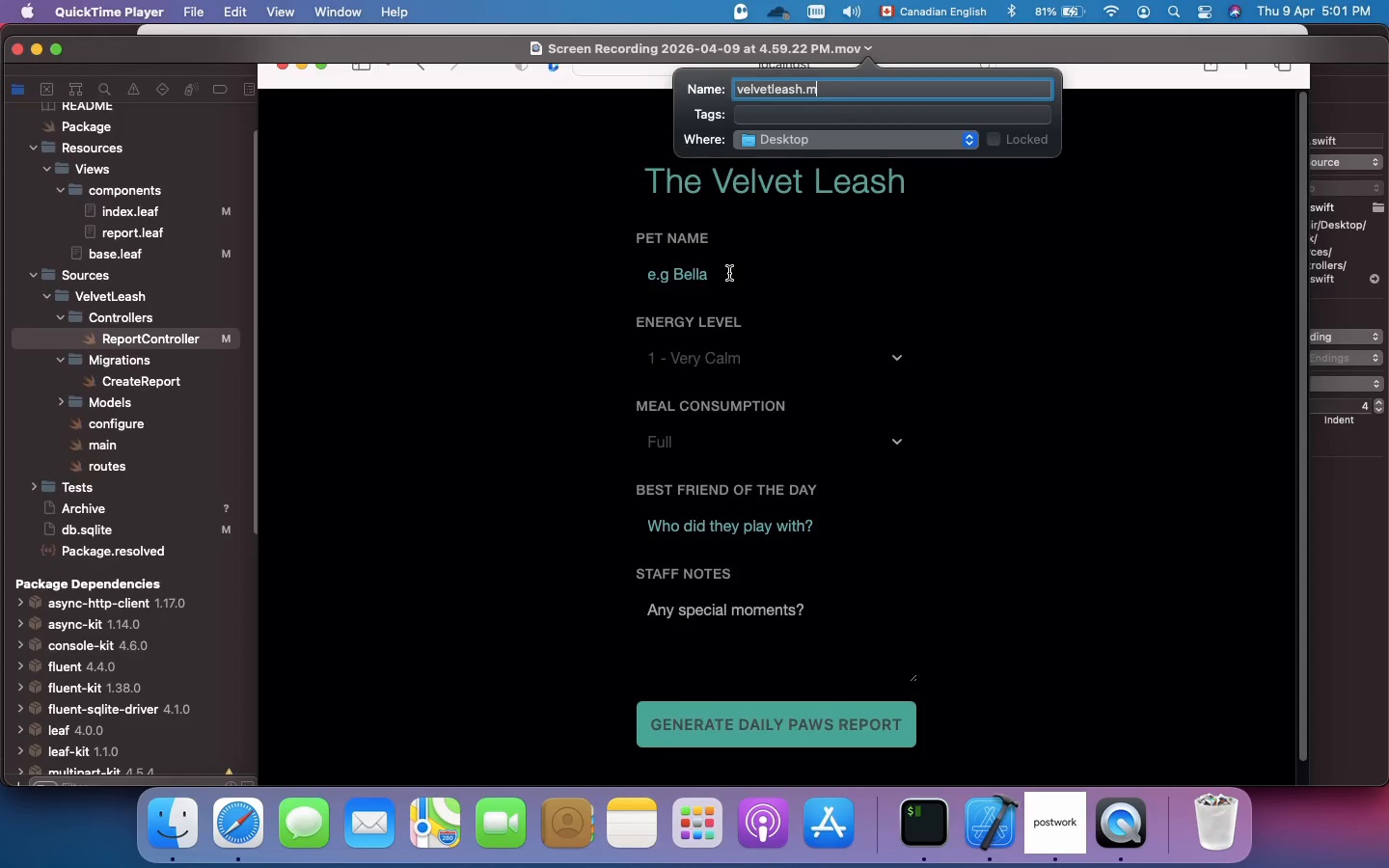 
key(Backspace)
 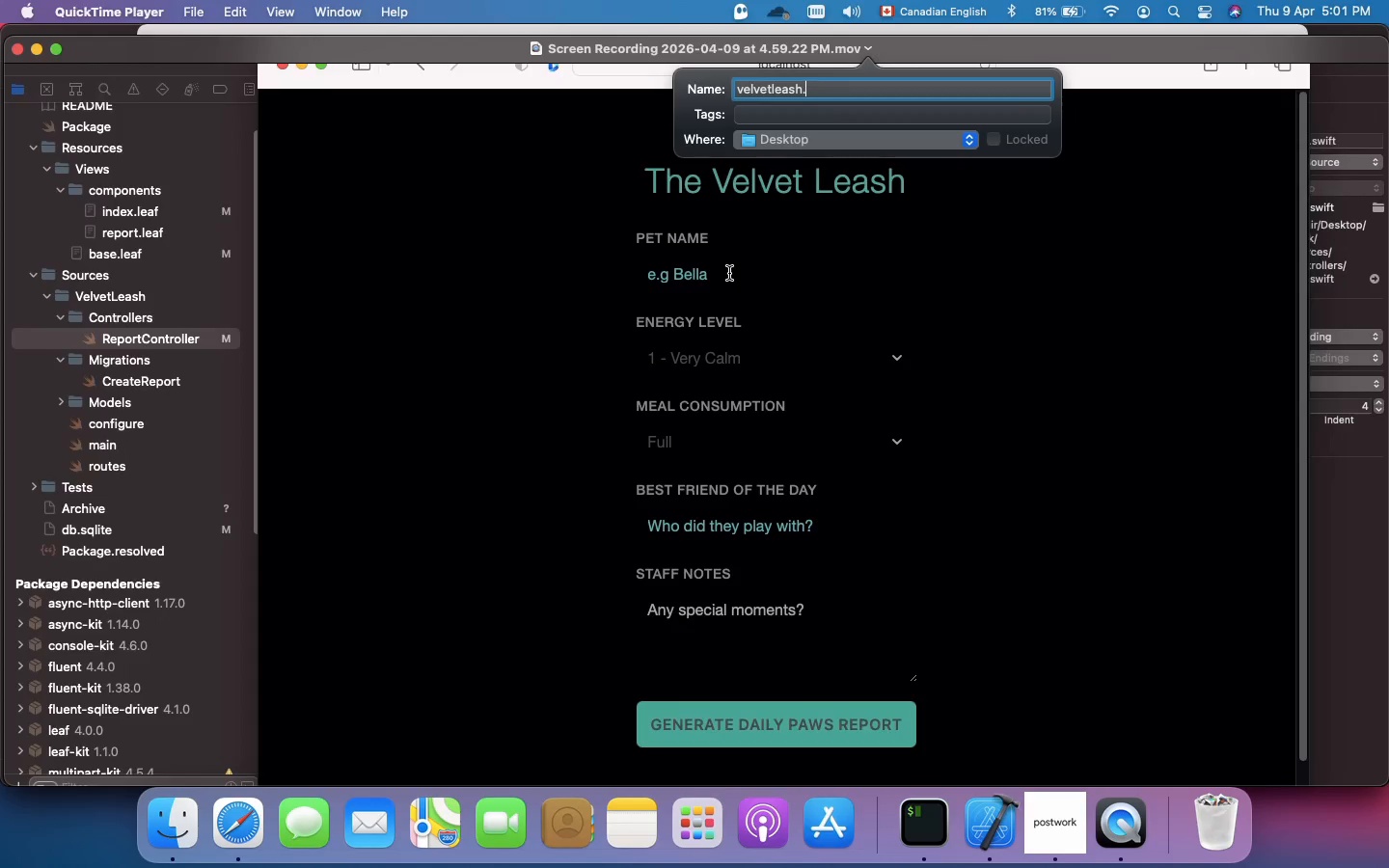 
key(Backspace)
 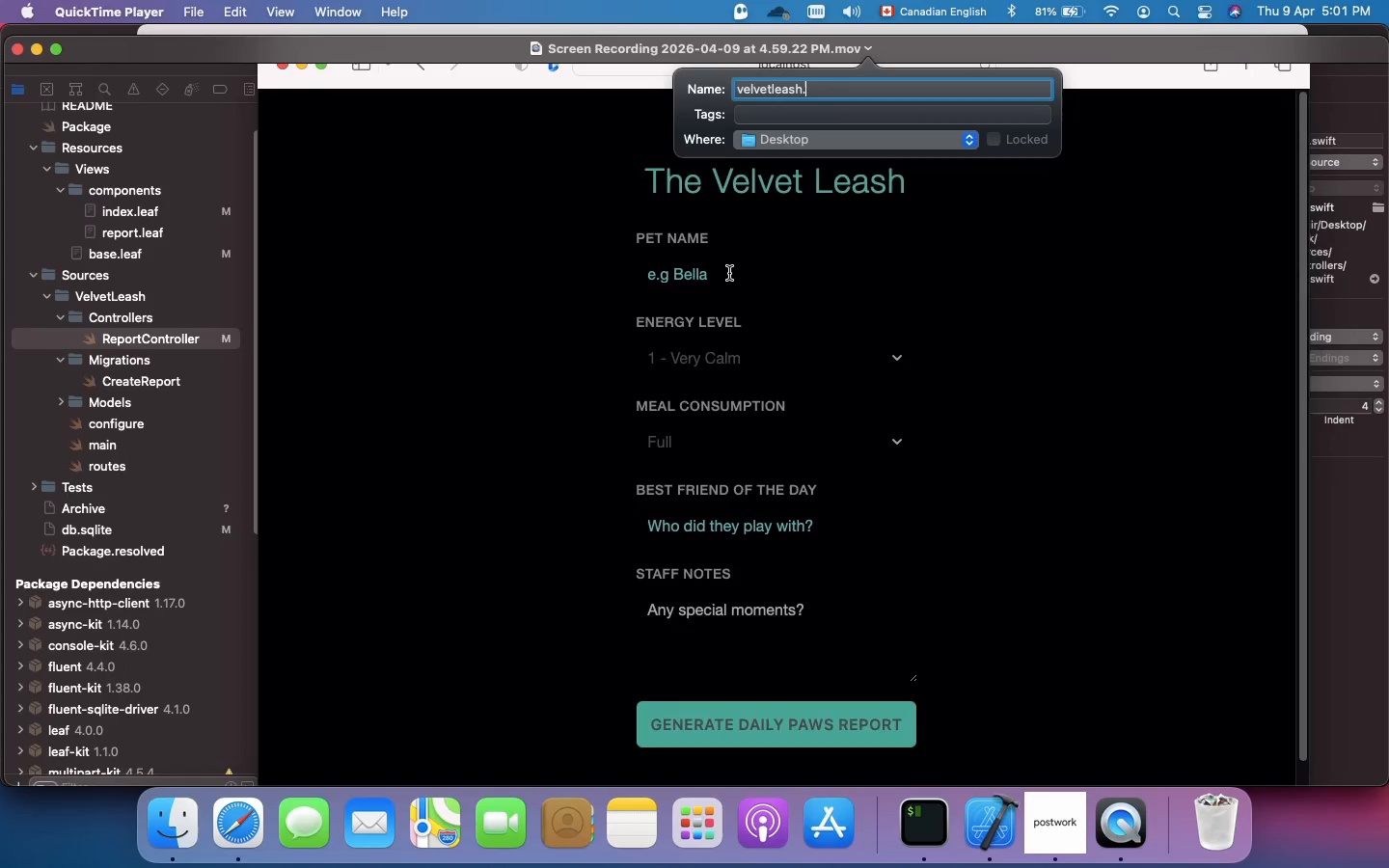 
type(mp4)
 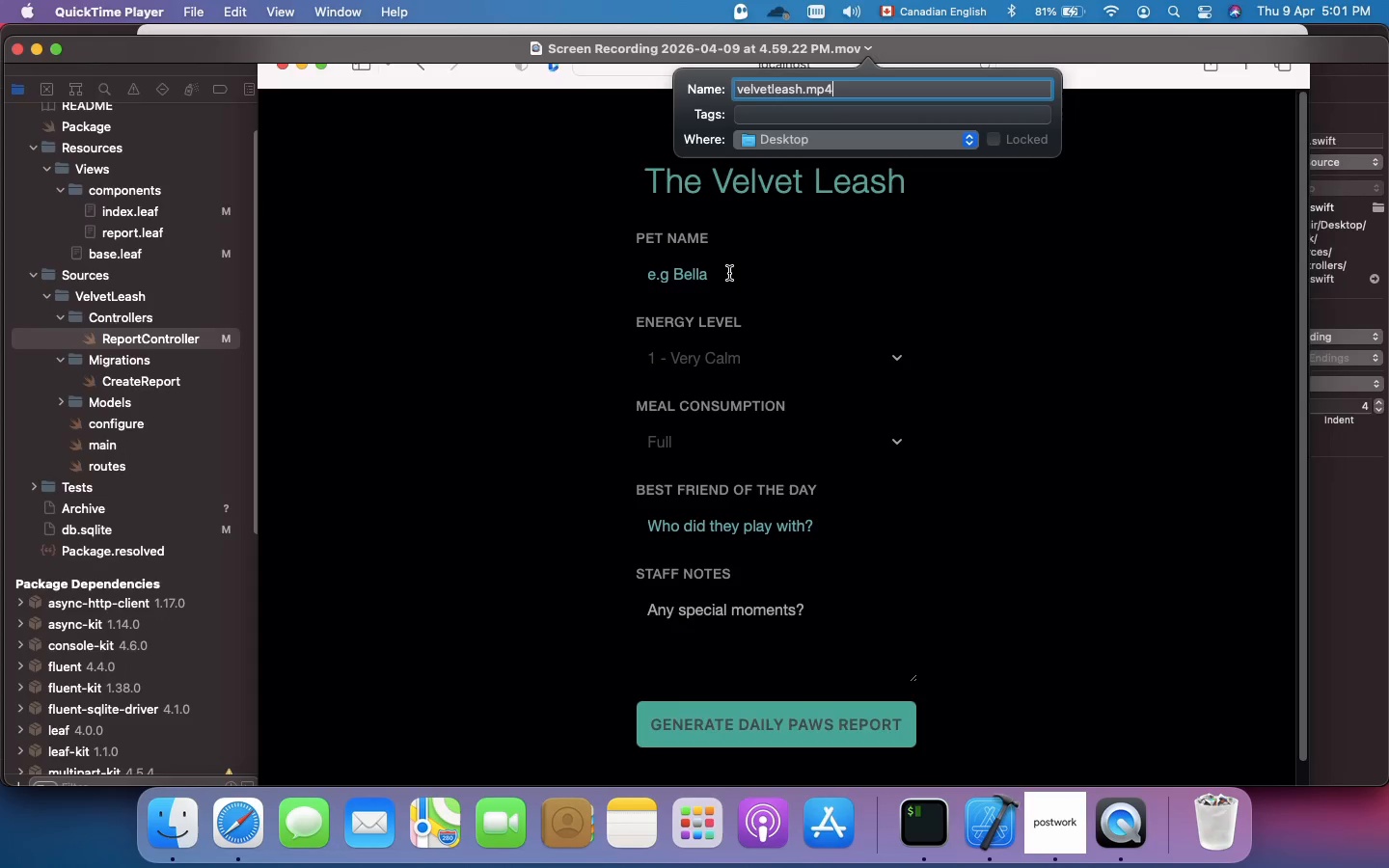 
key(Enter)
 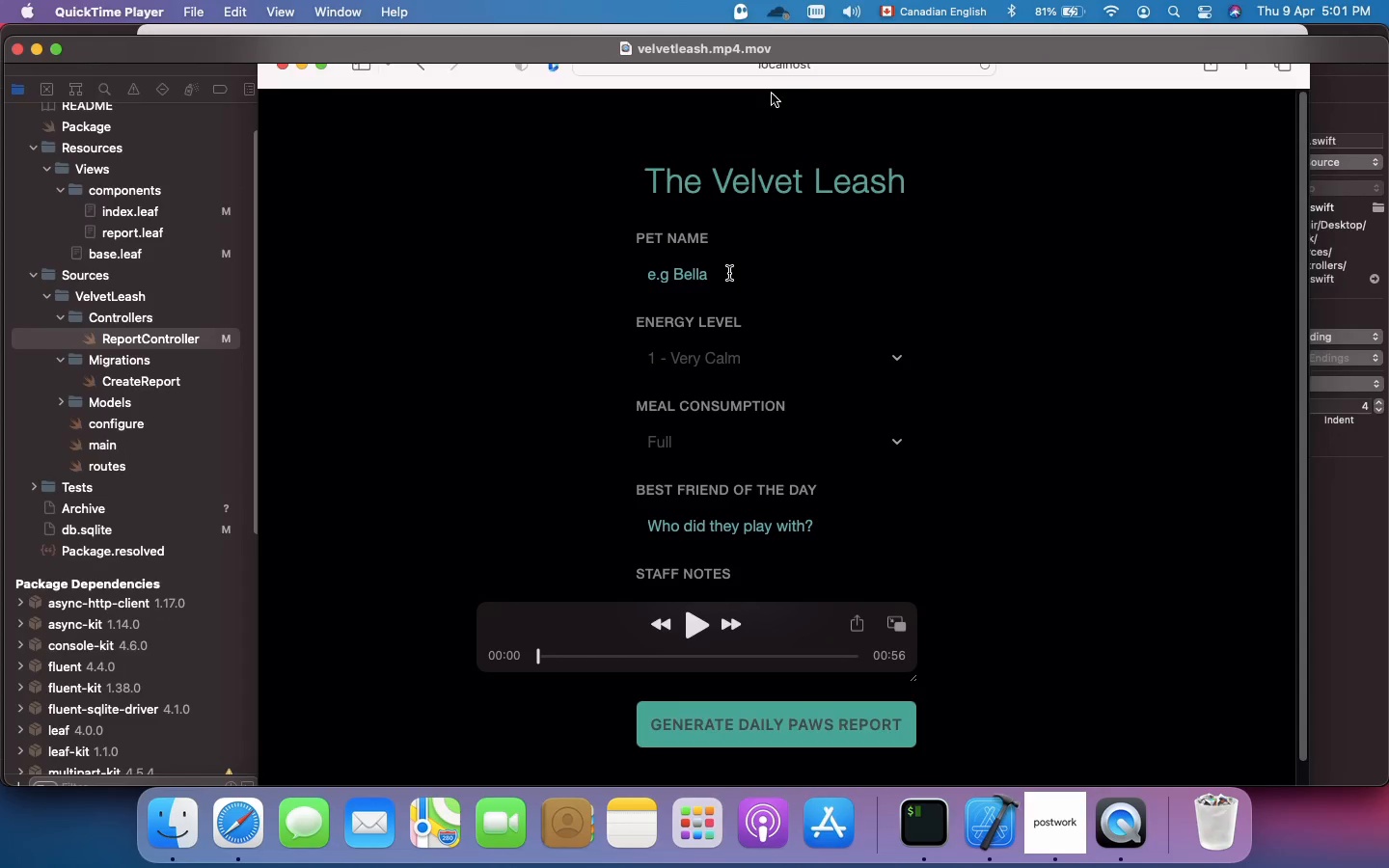 
left_click([761, 55])
 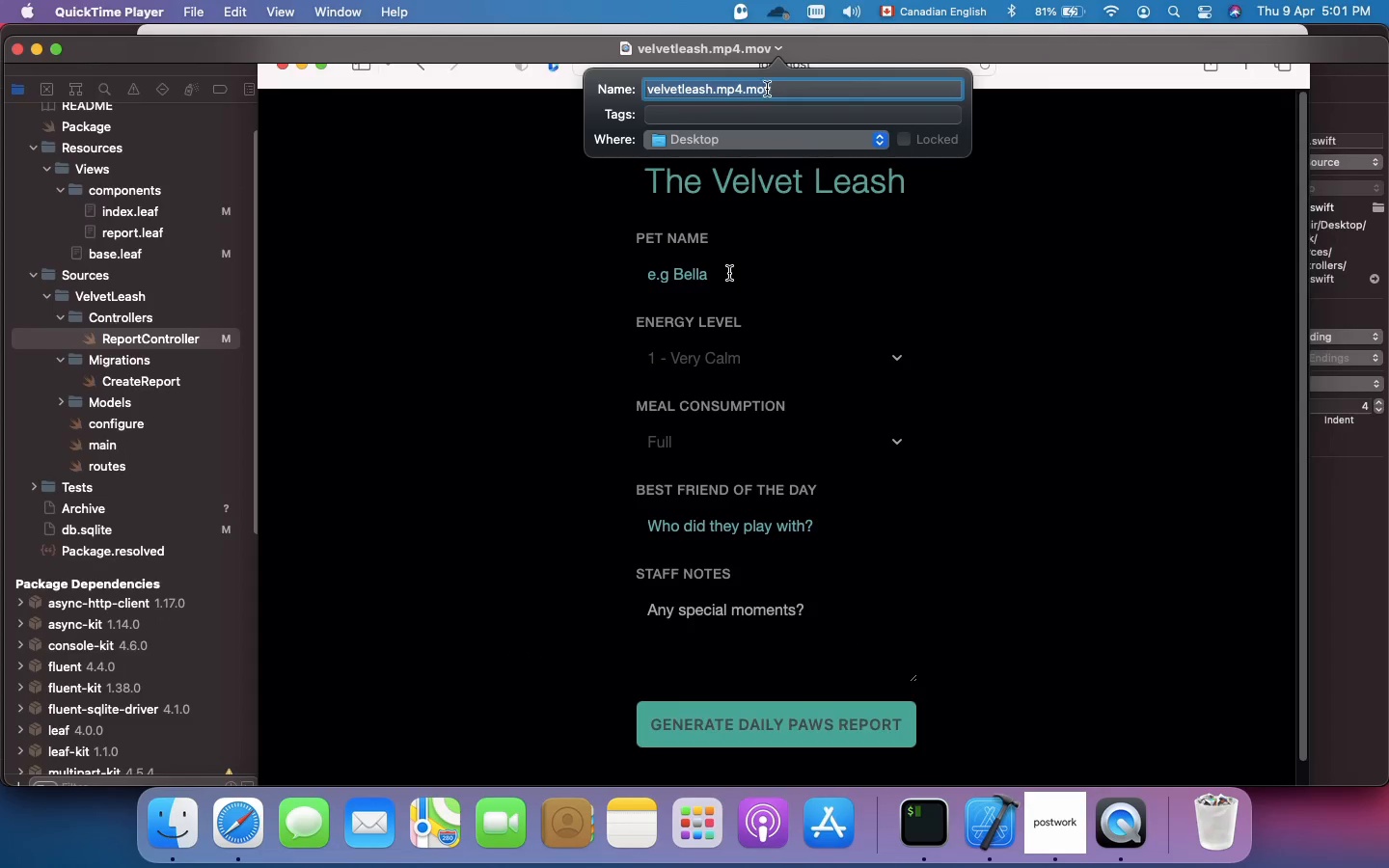 
left_click([777, 90])
 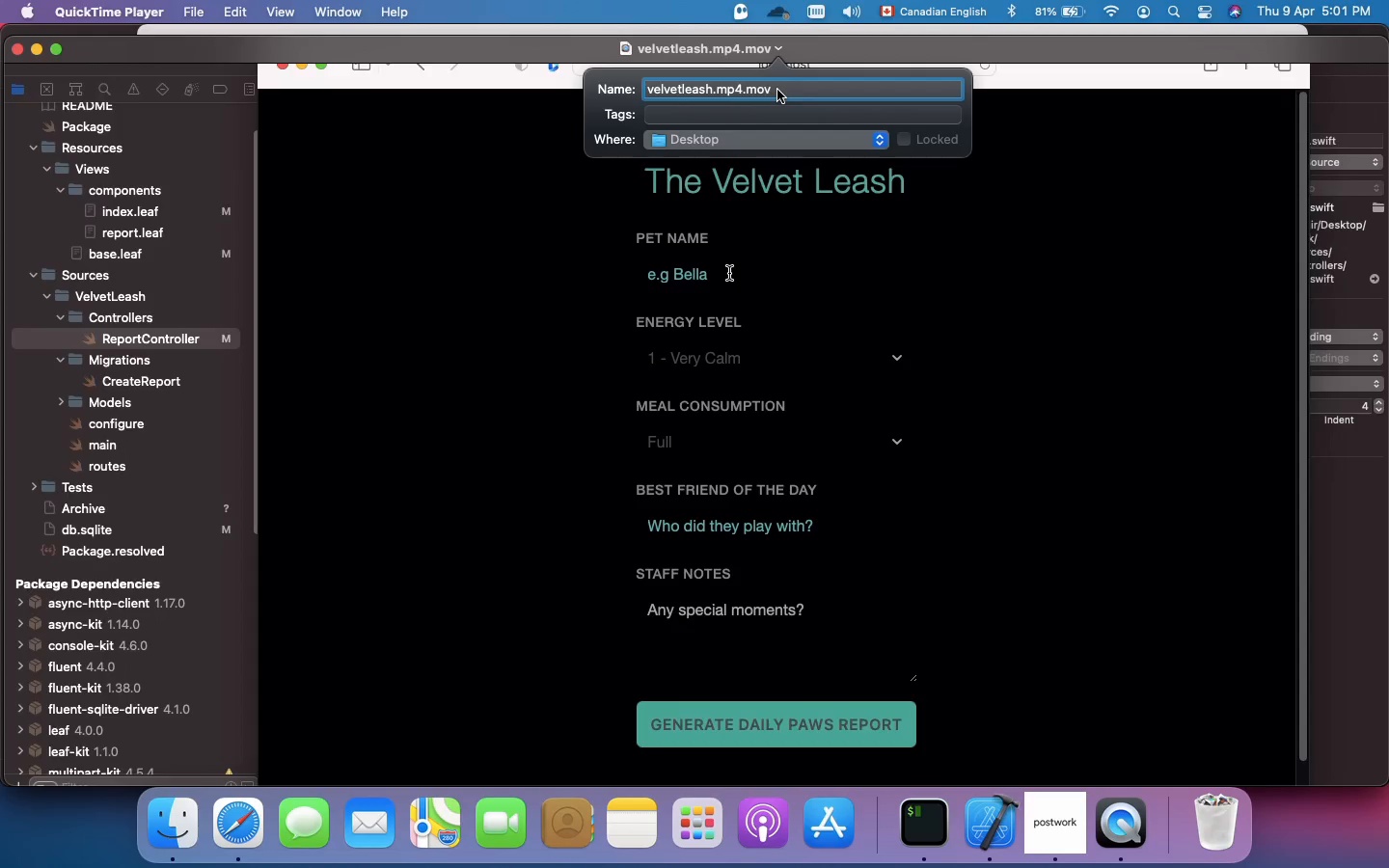 
key(Backspace)
 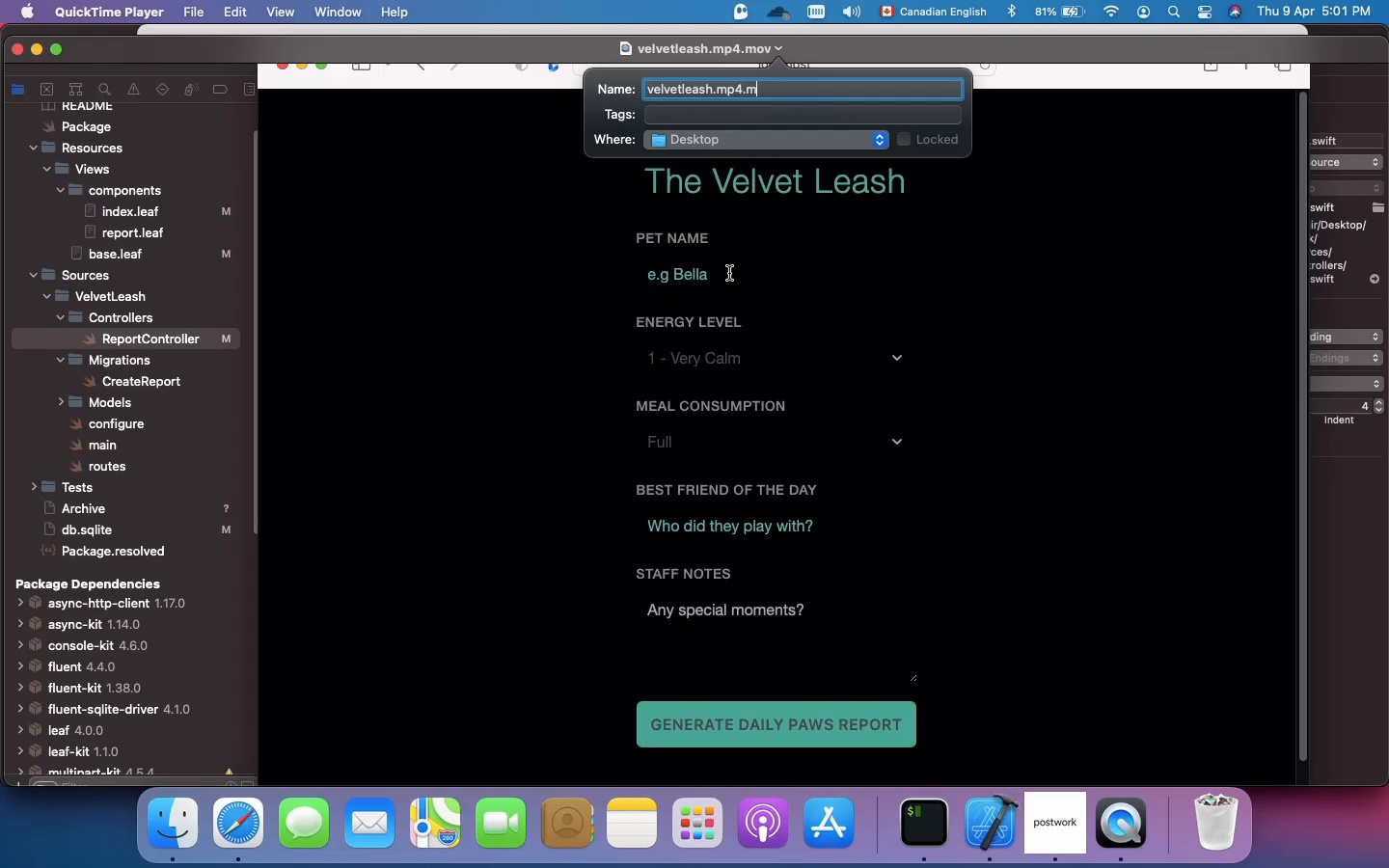 
key(Backspace)
 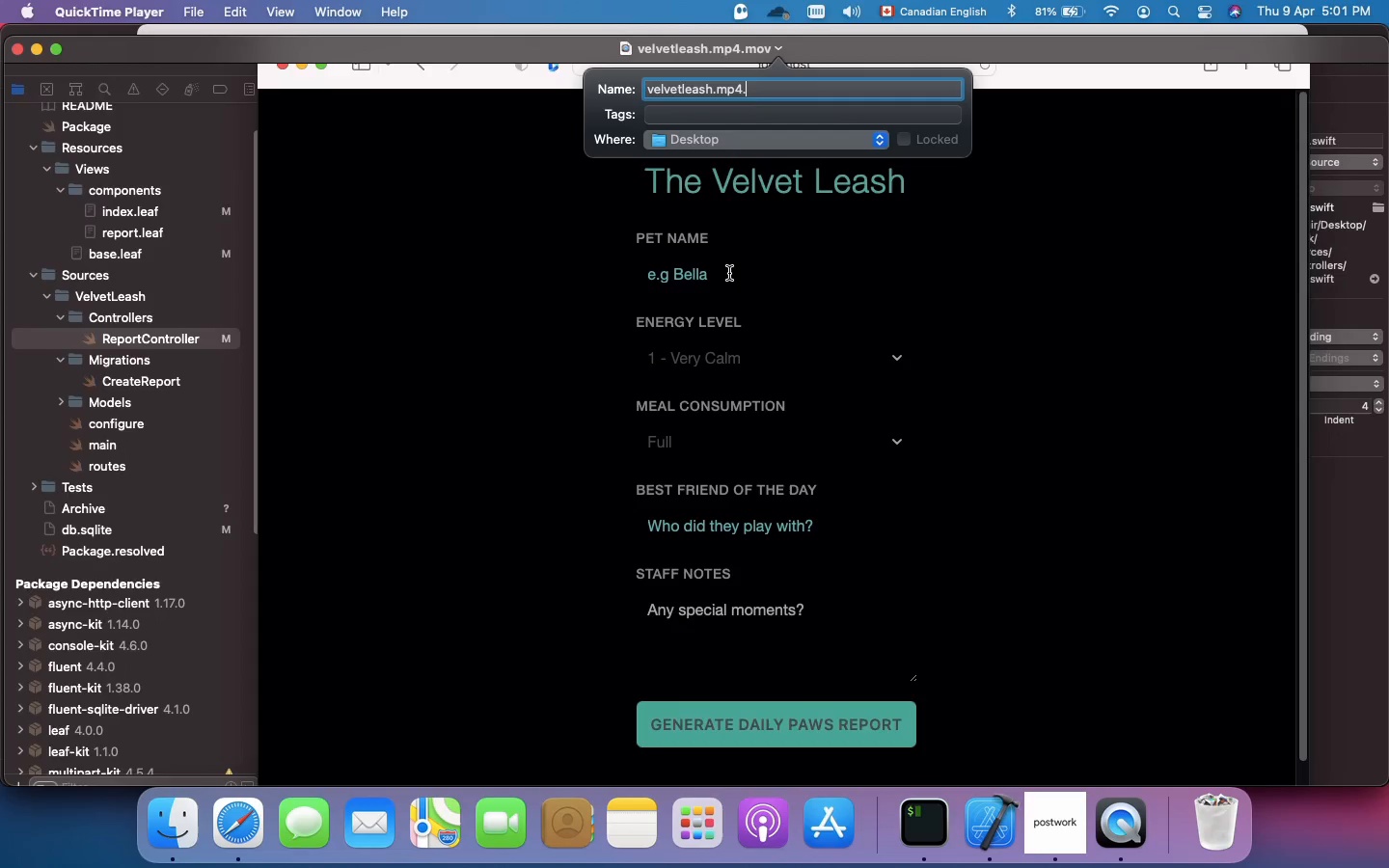 
key(Backspace)
 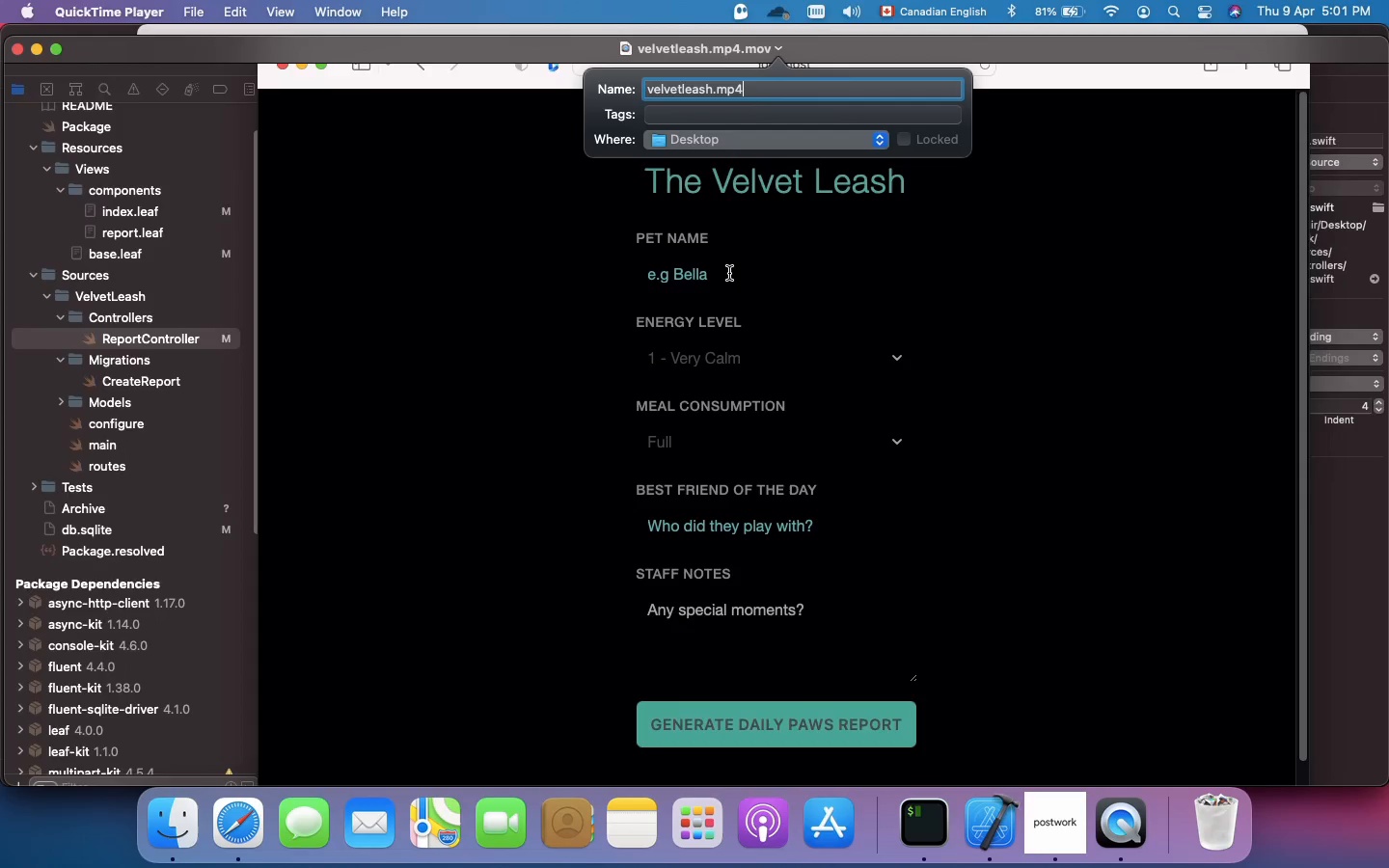 
key(Backspace)
 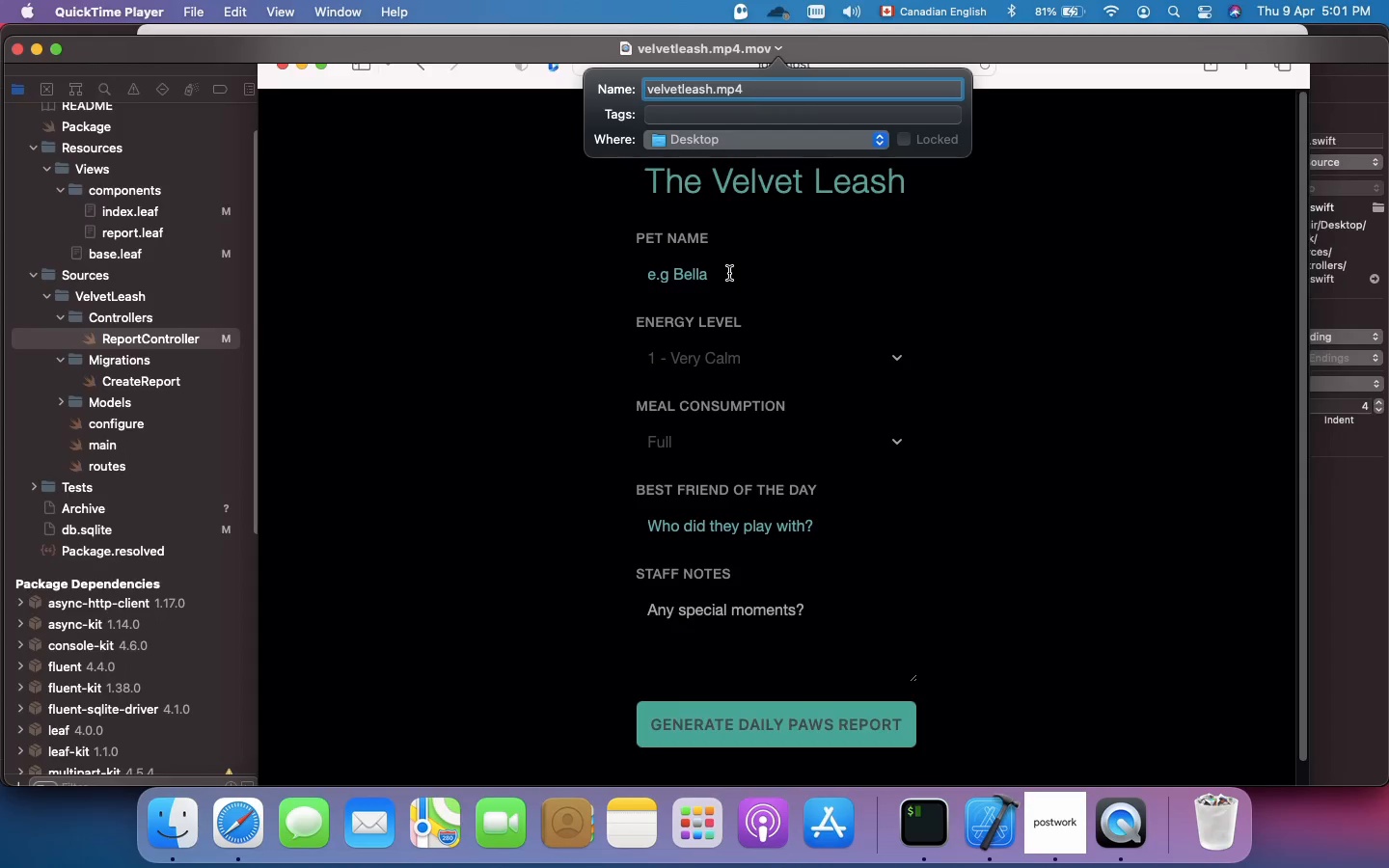 
key(Enter)
 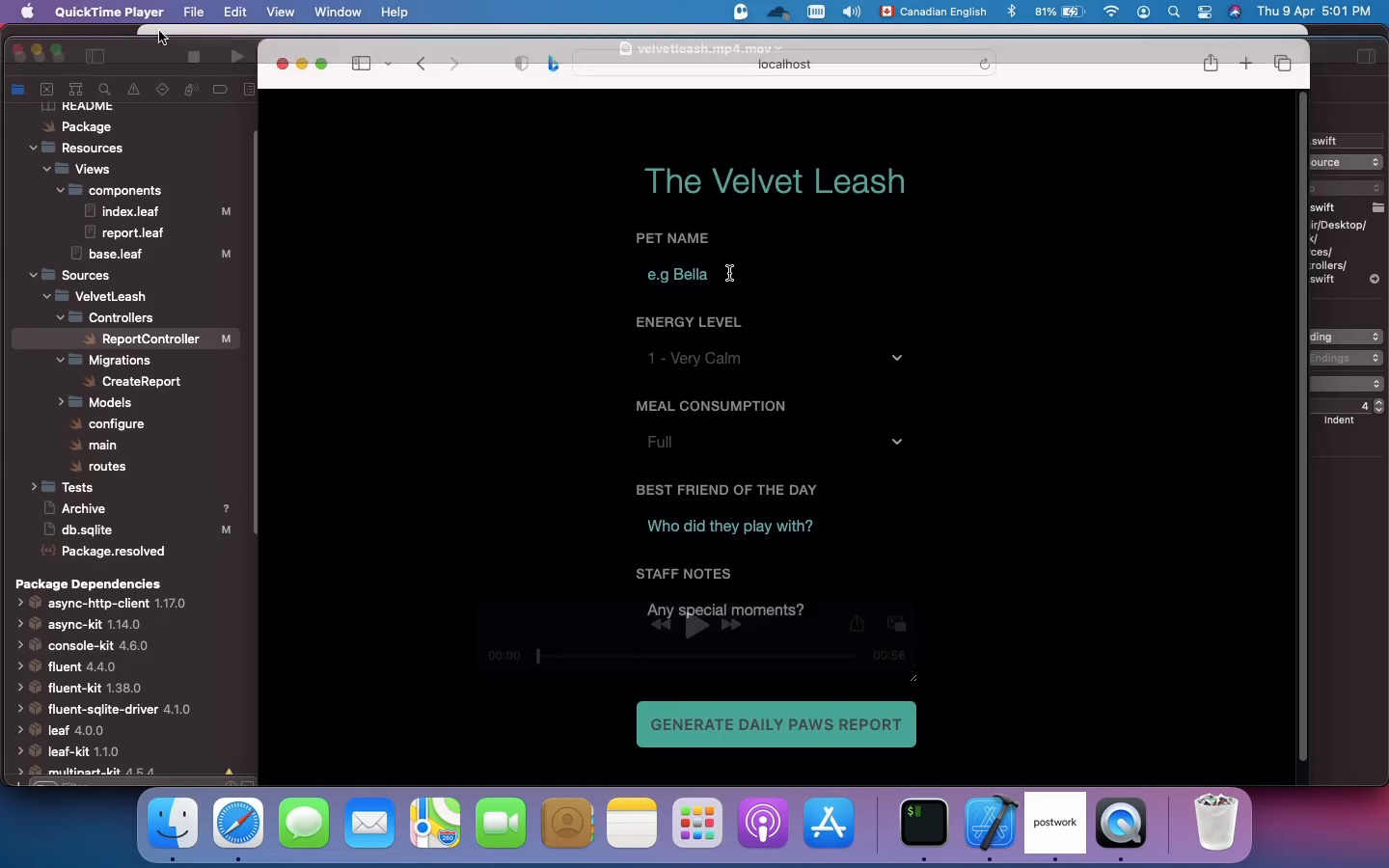 
left_click([192, 12])
 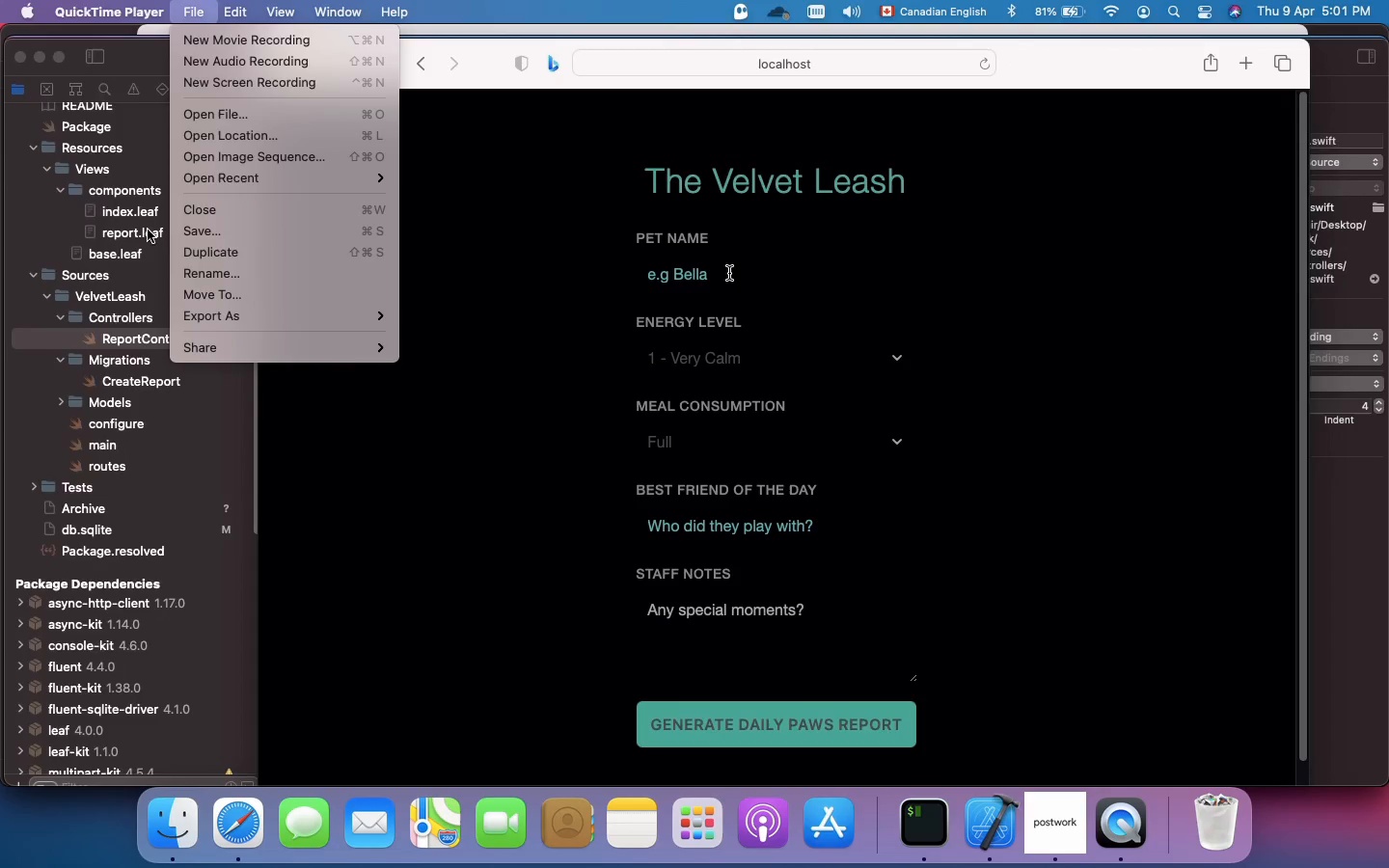 
left_click([590, 454])
 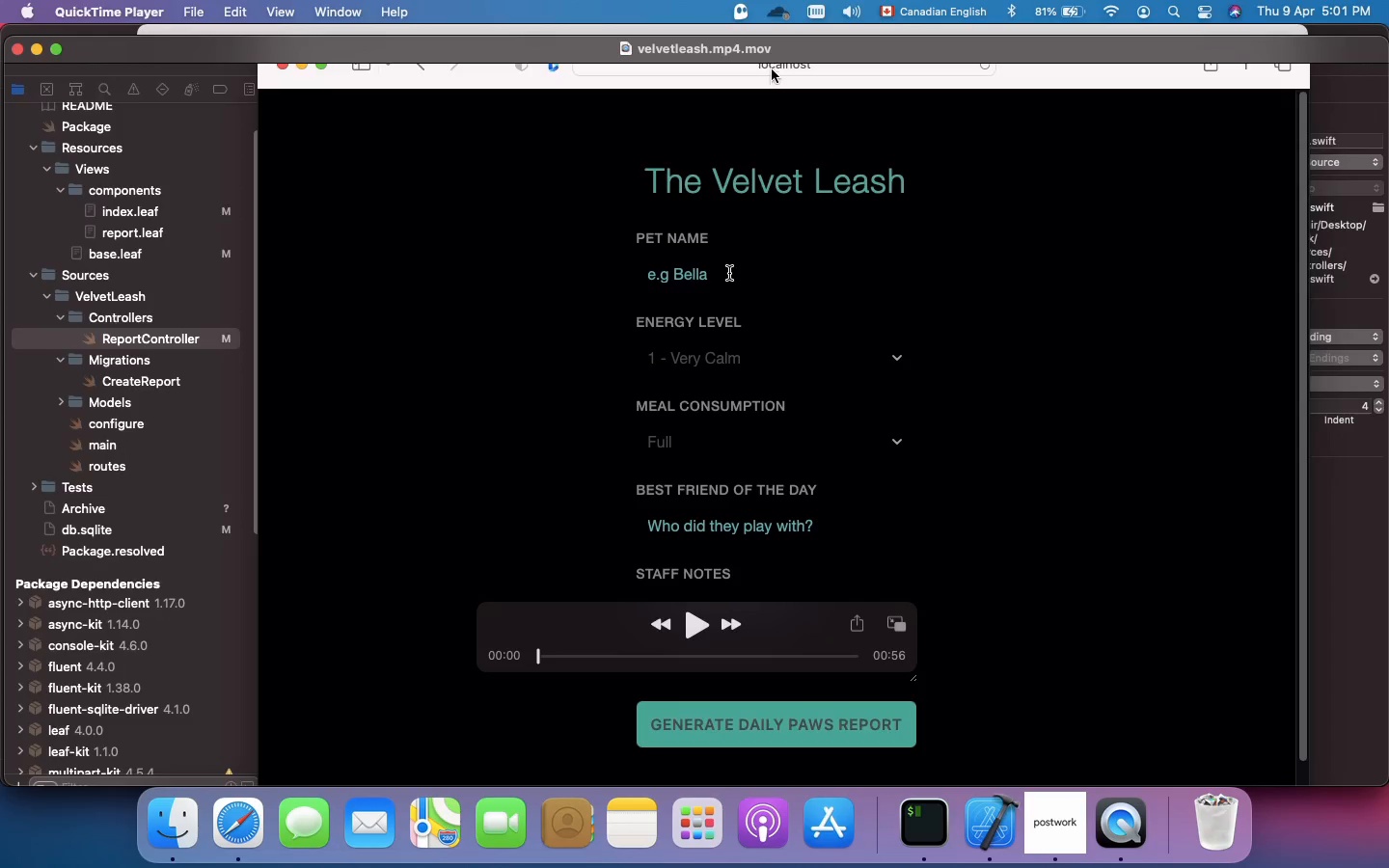 
left_click([768, 53])
 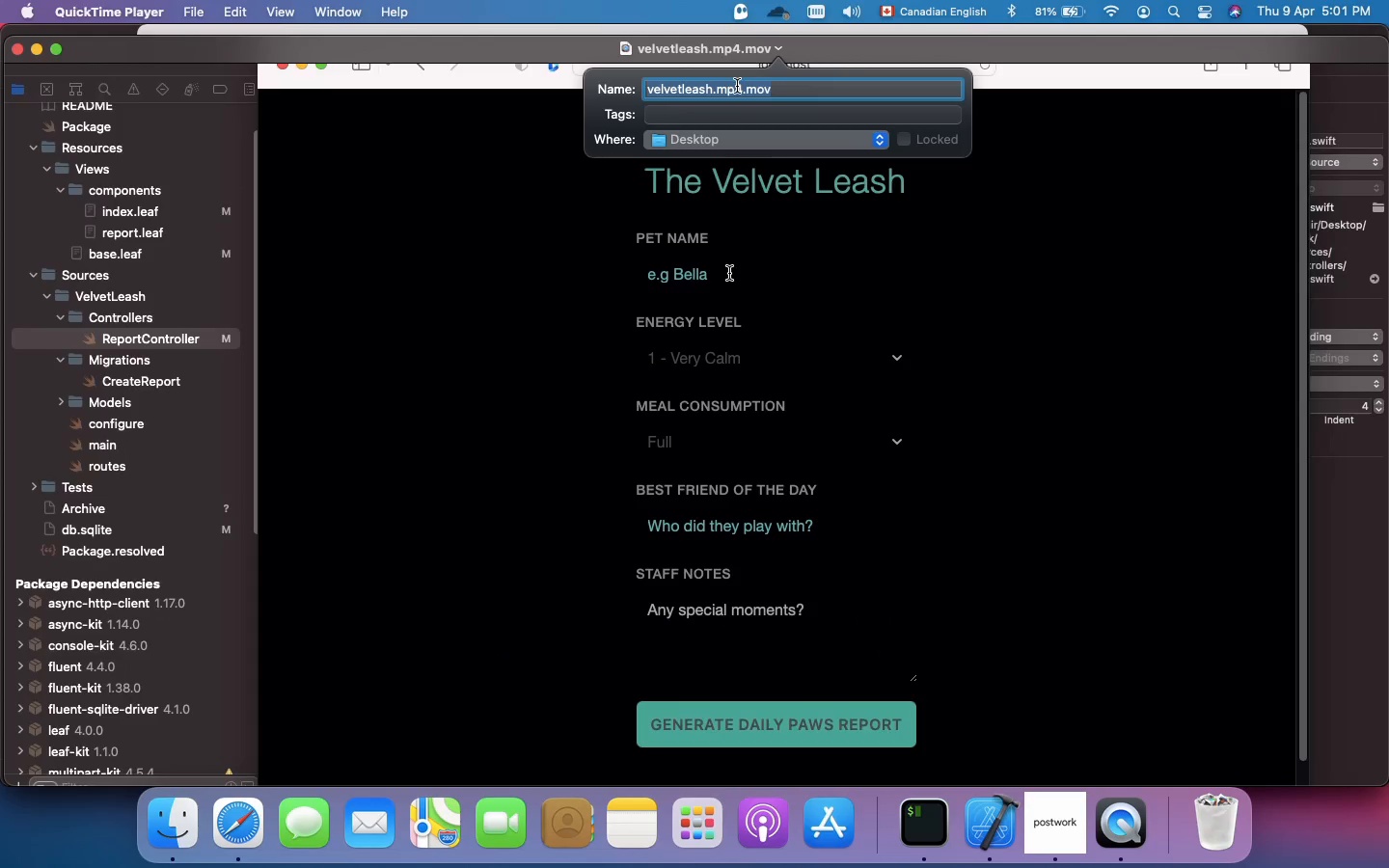 
left_click([745, 90])
 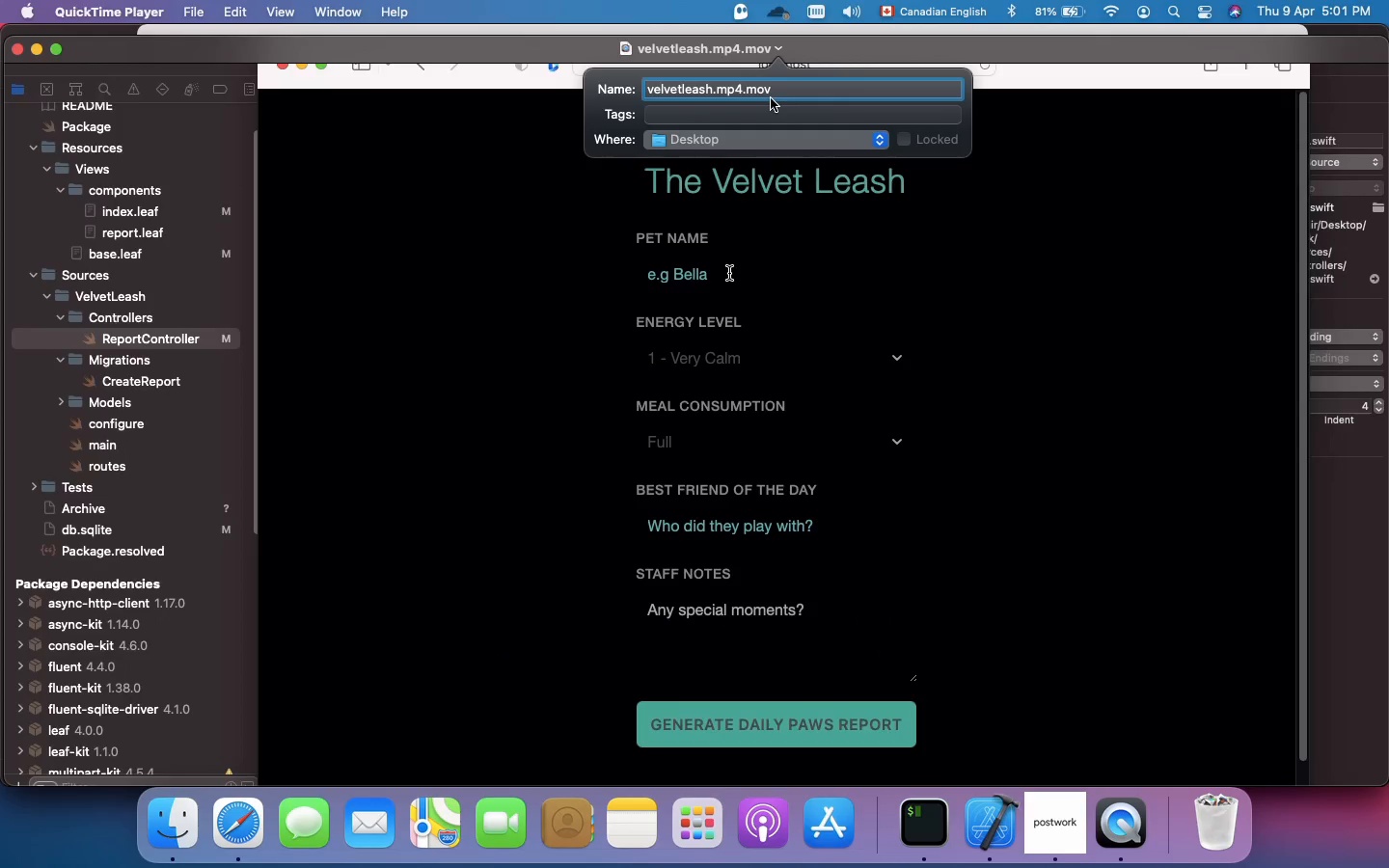 
key(Backspace)
 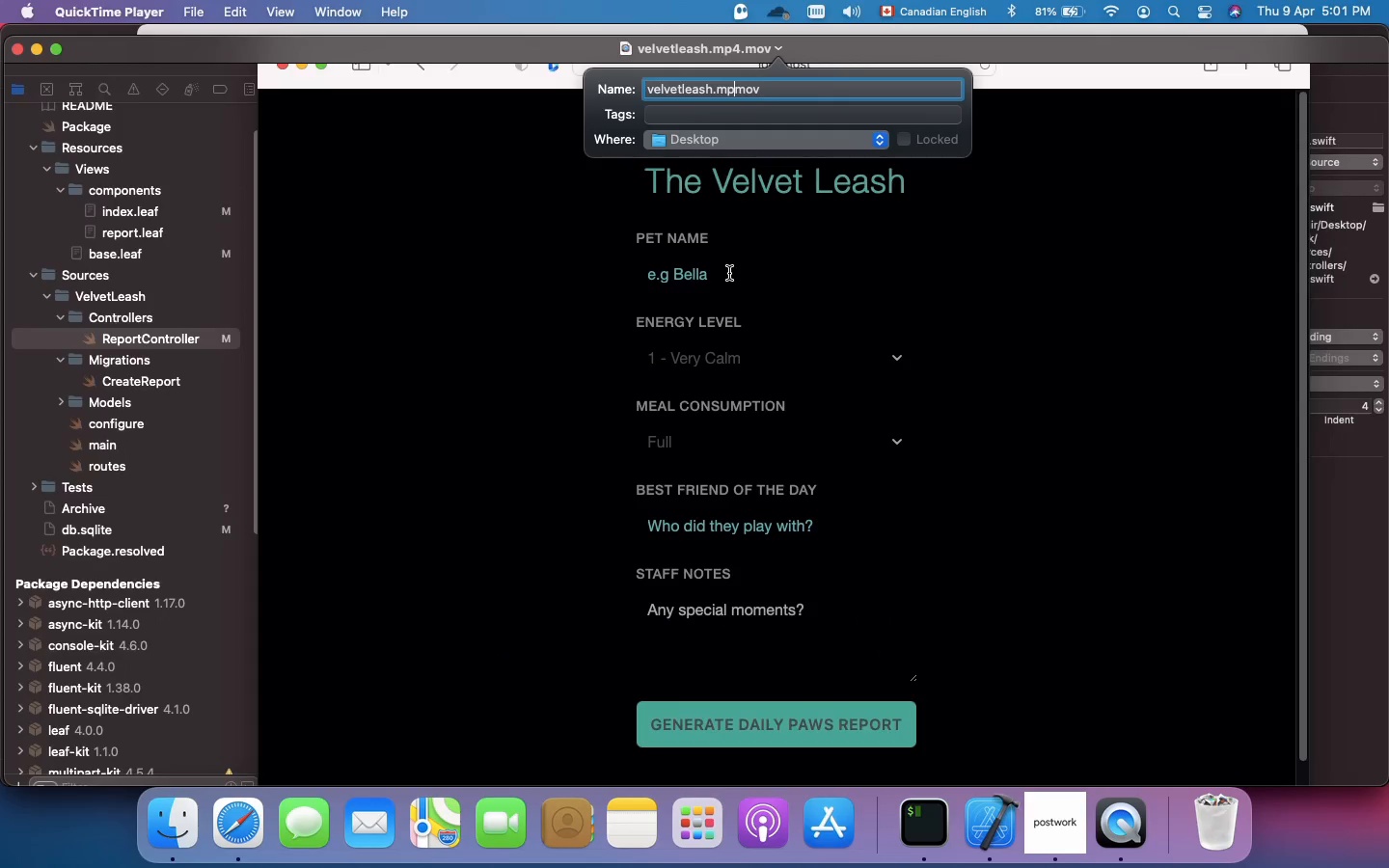 
key(Backspace)
 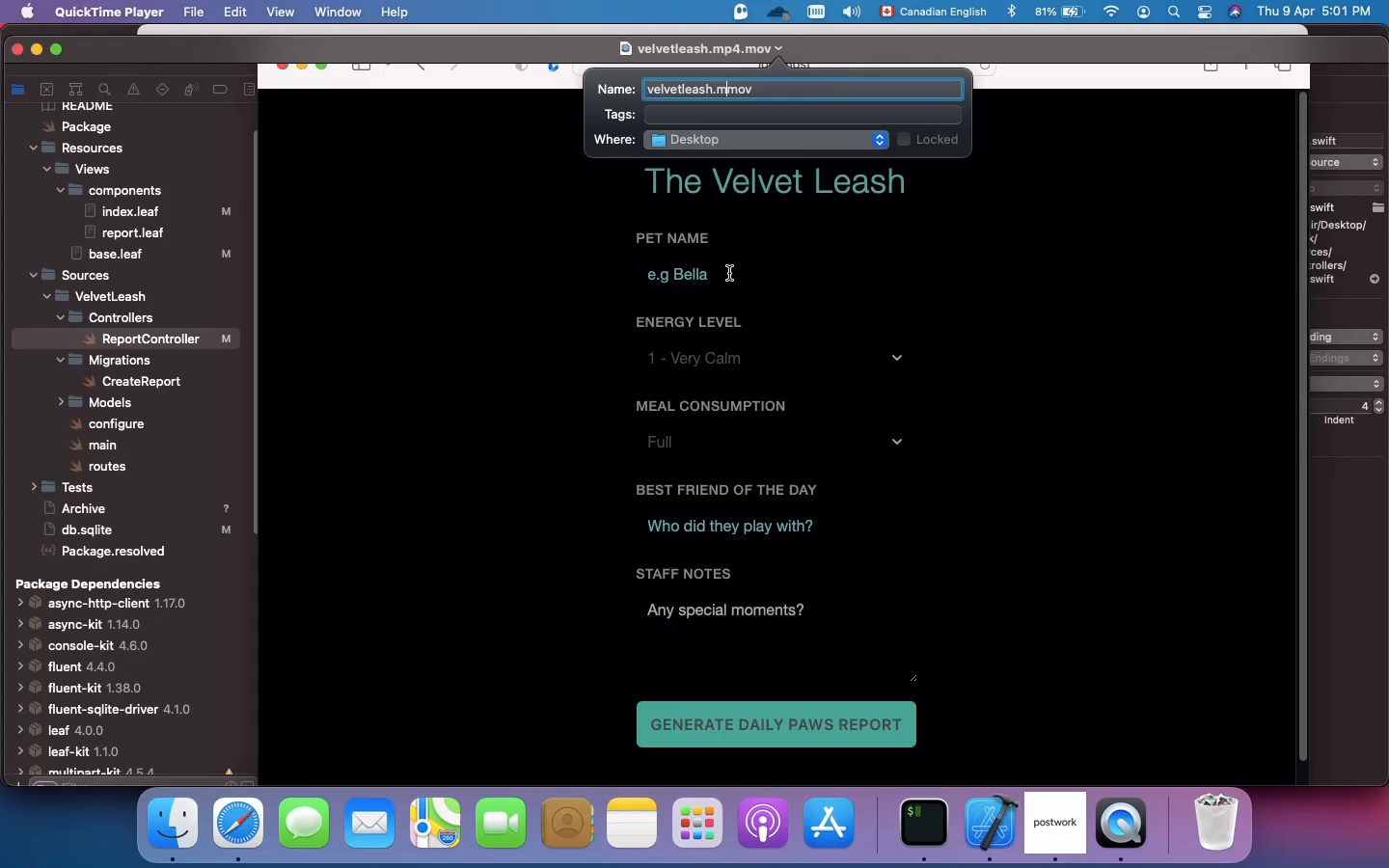 
key(Backspace)
 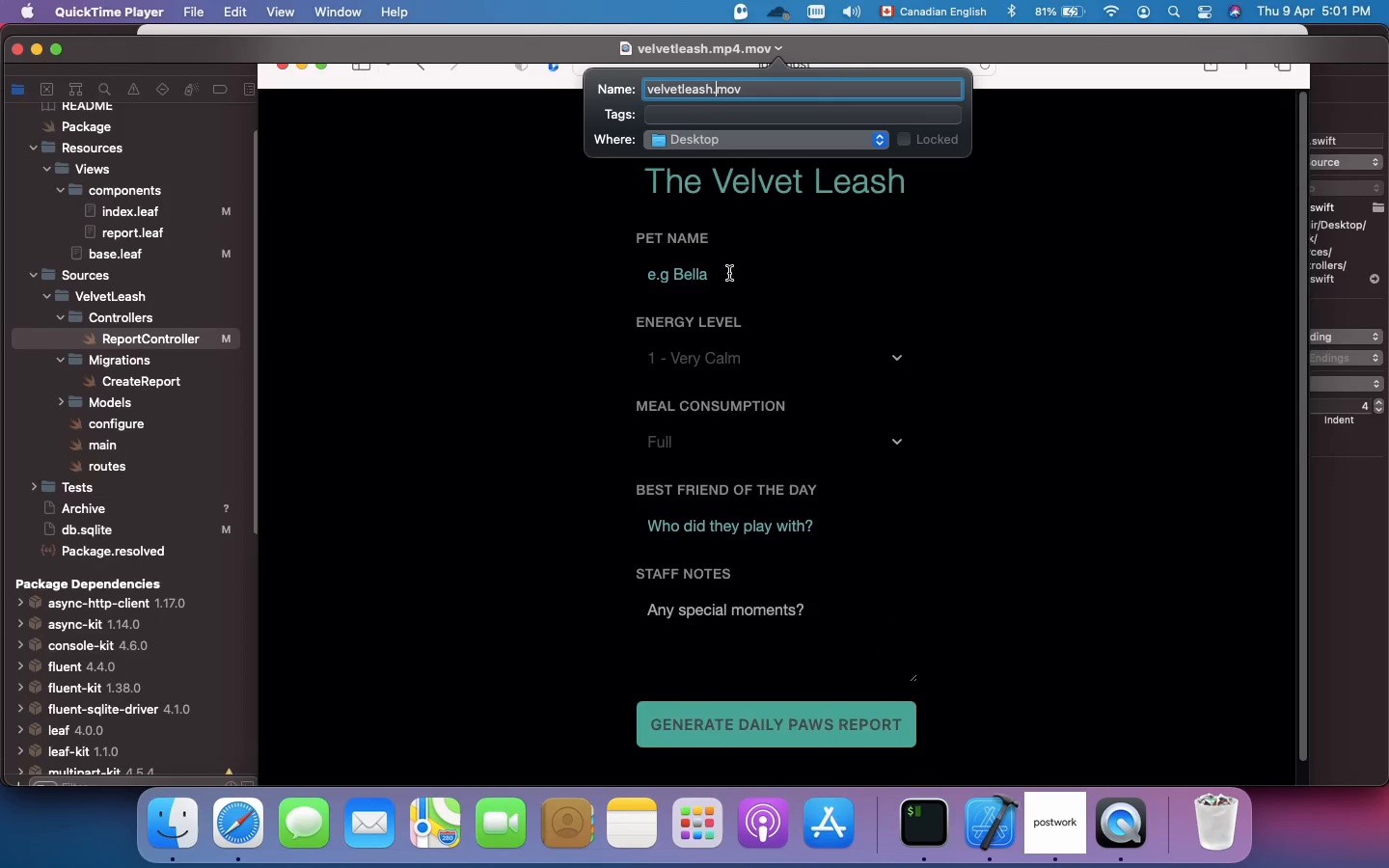 
key(Backspace)
 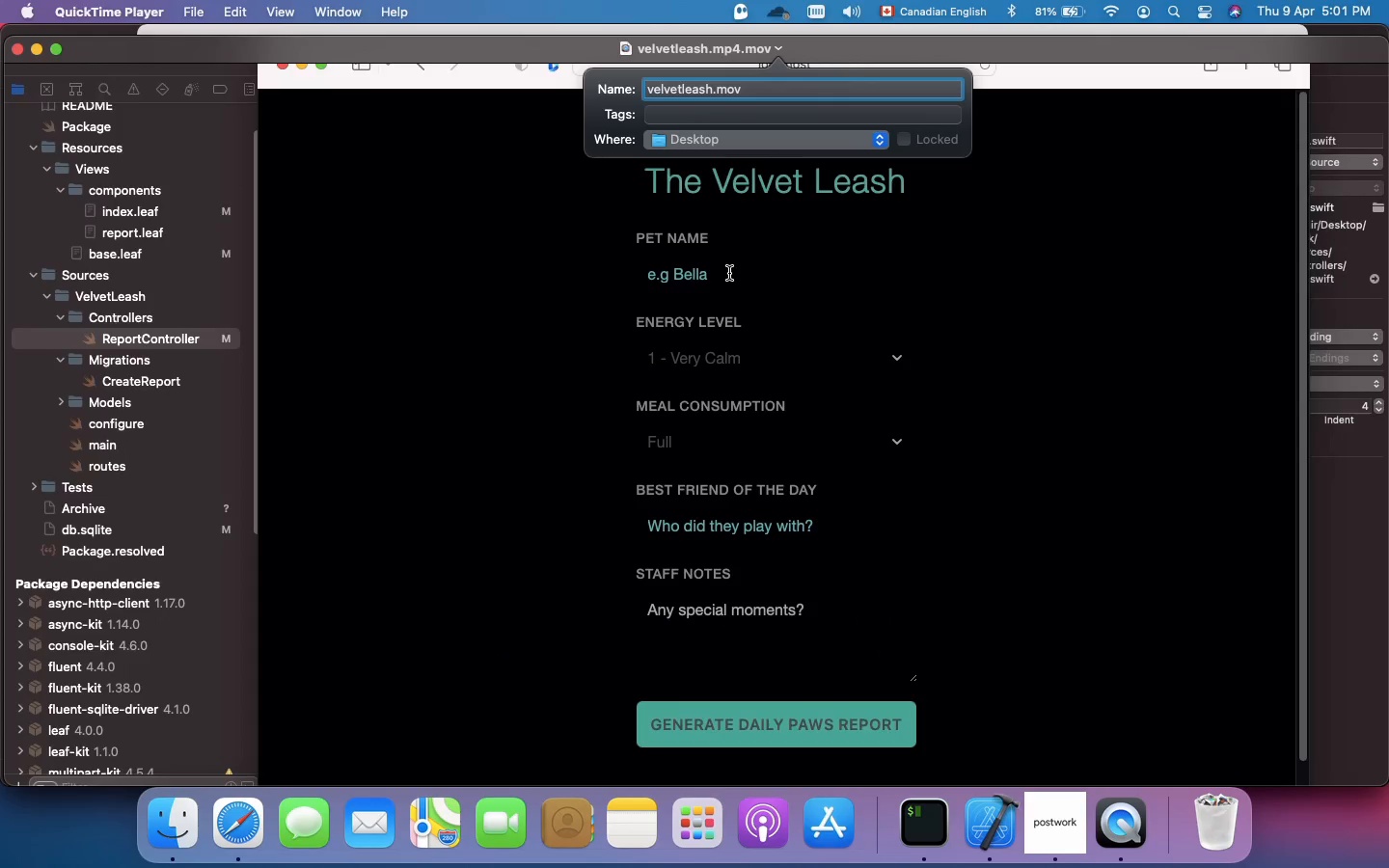 
key(Enter)
 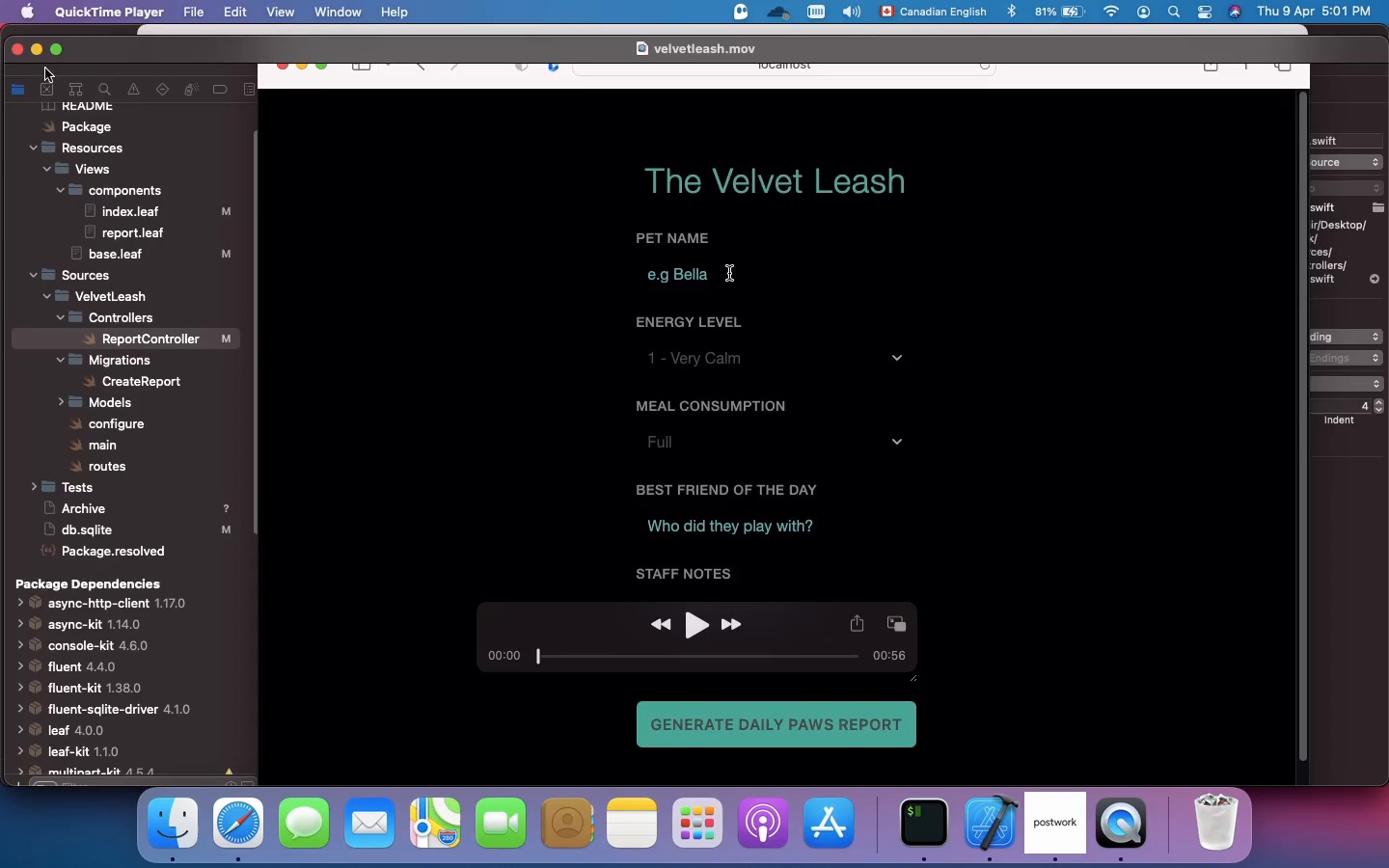 
wait(7.49)
 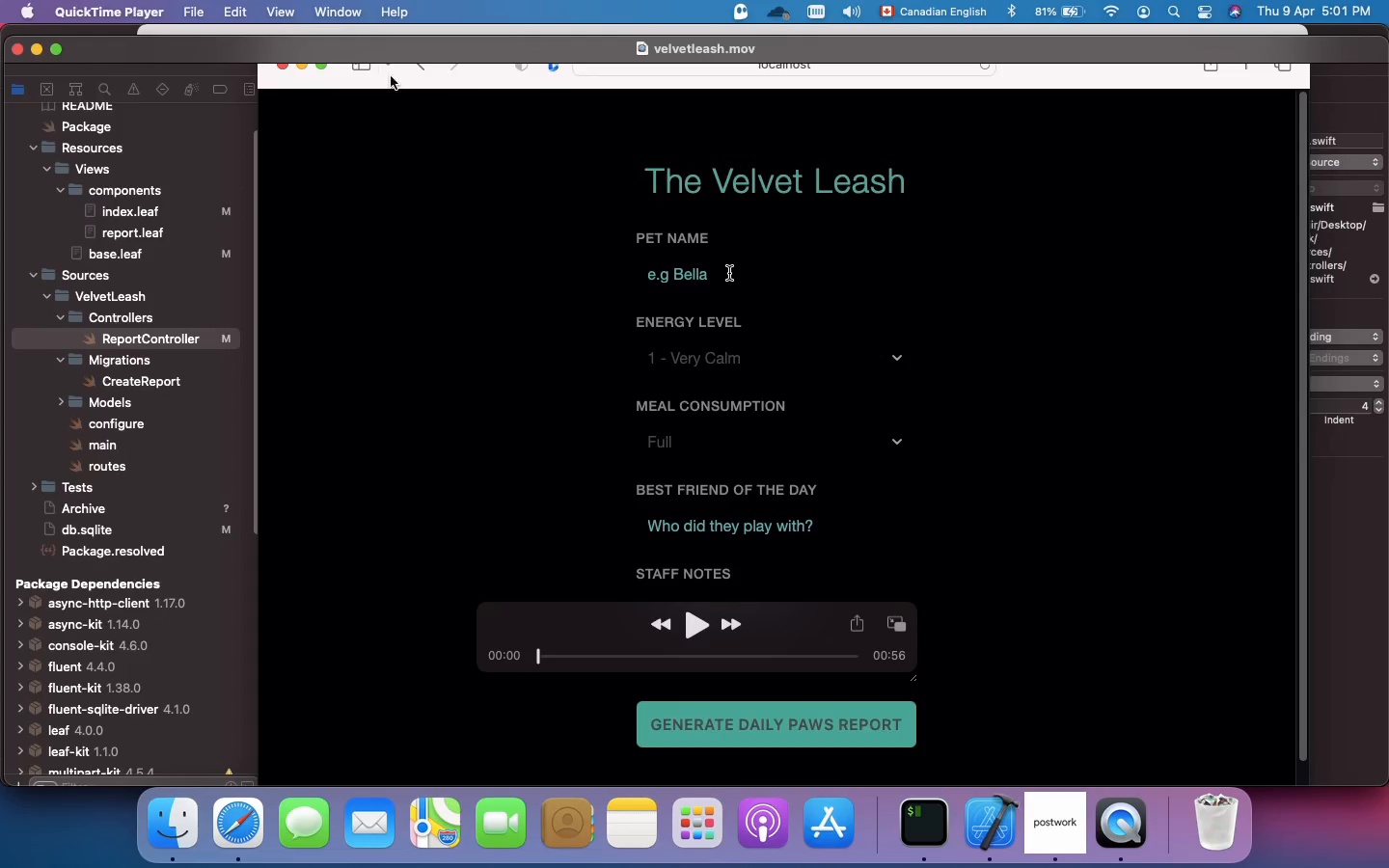 
left_click([300, 67])
 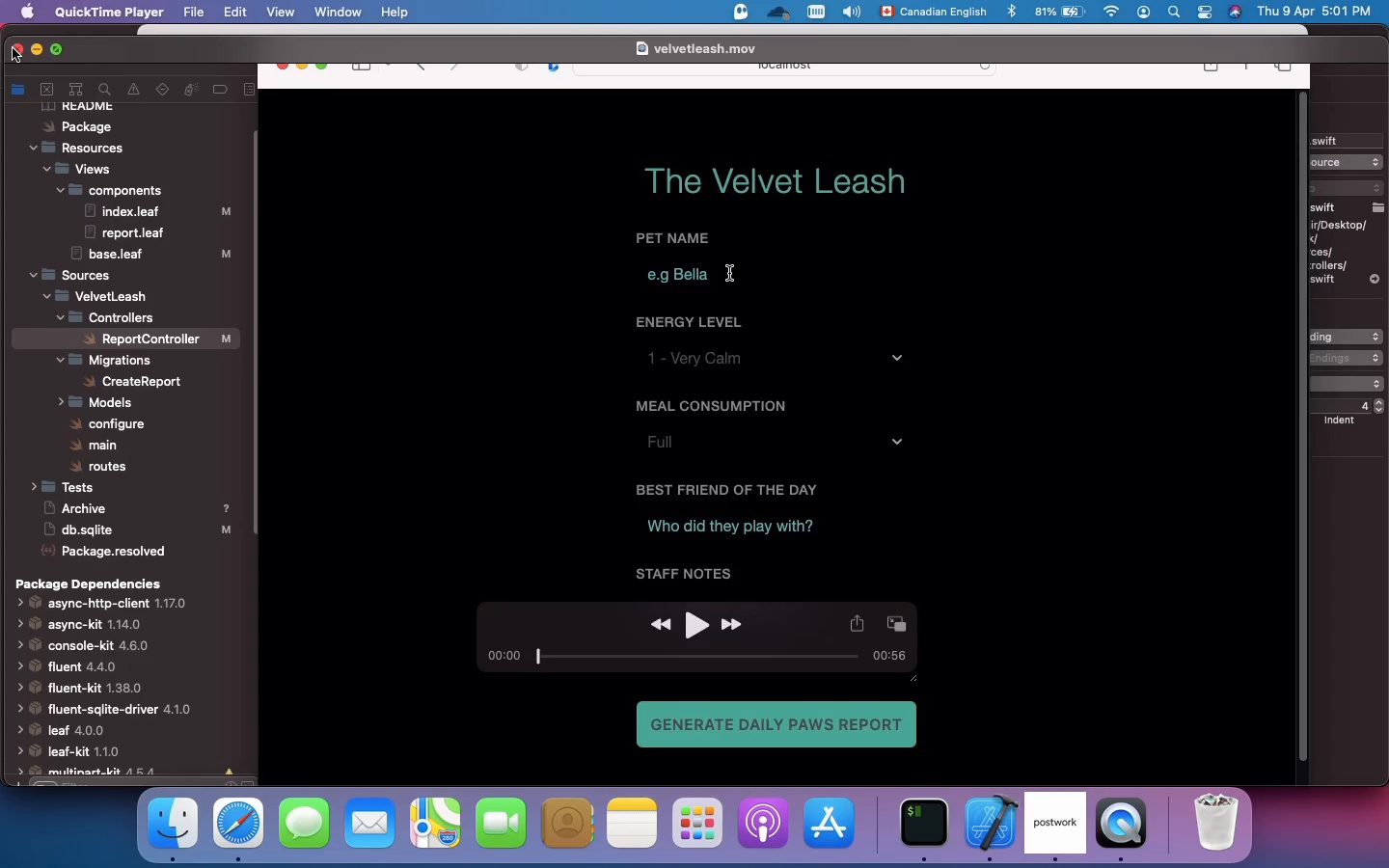 
left_click([14, 49])
 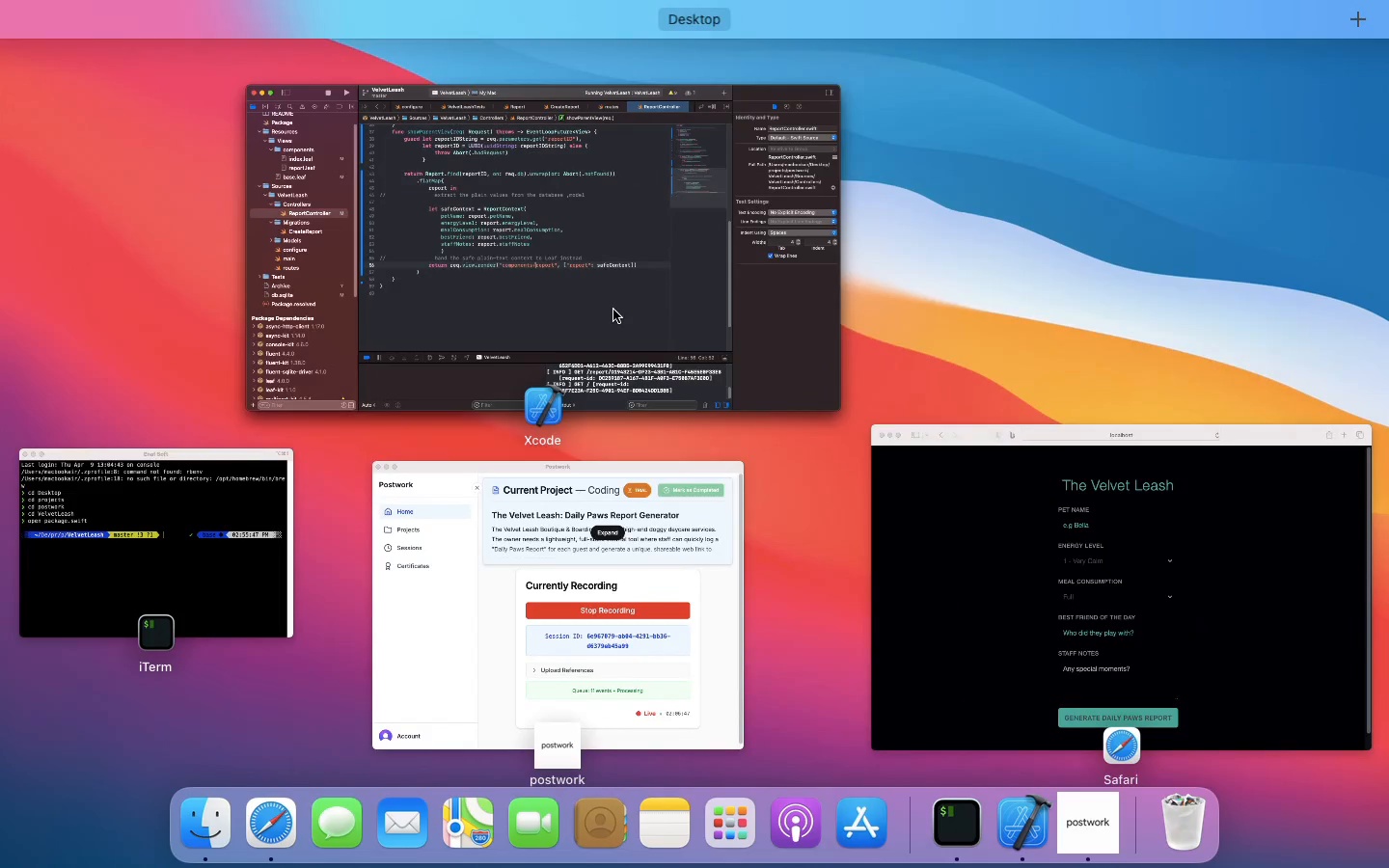 
wait(7.32)
 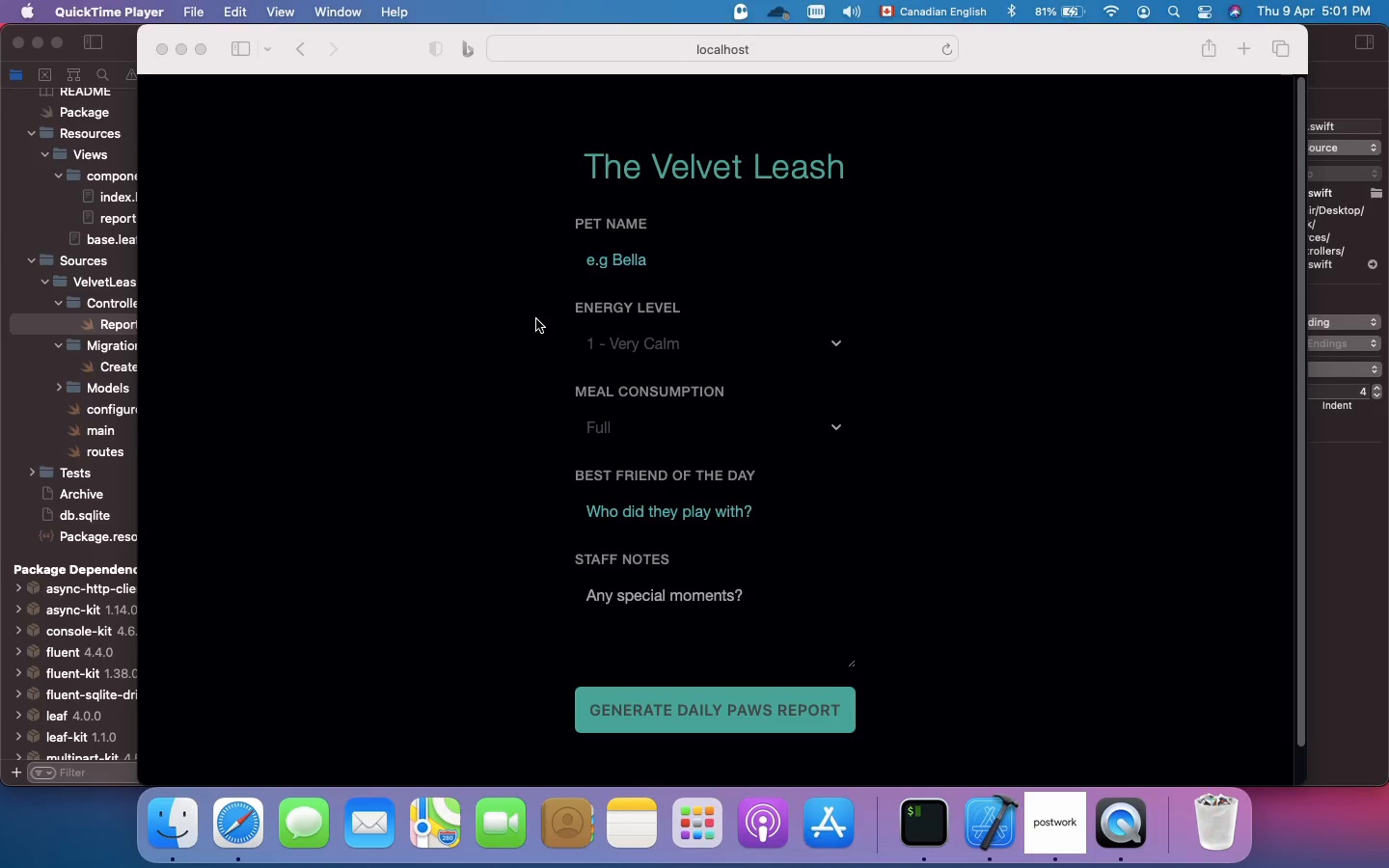 
left_click([785, 337])
 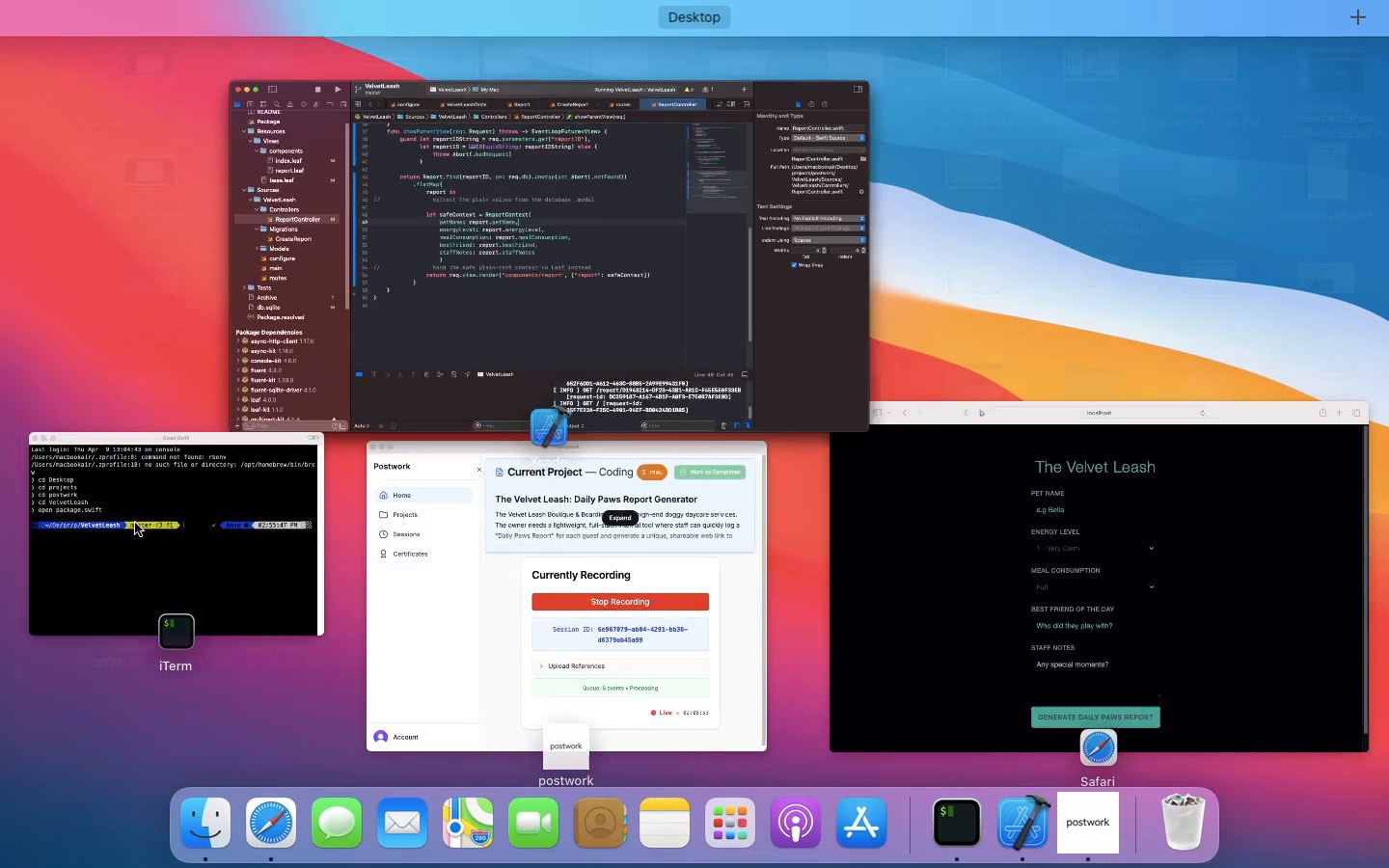 
wait(5.32)
 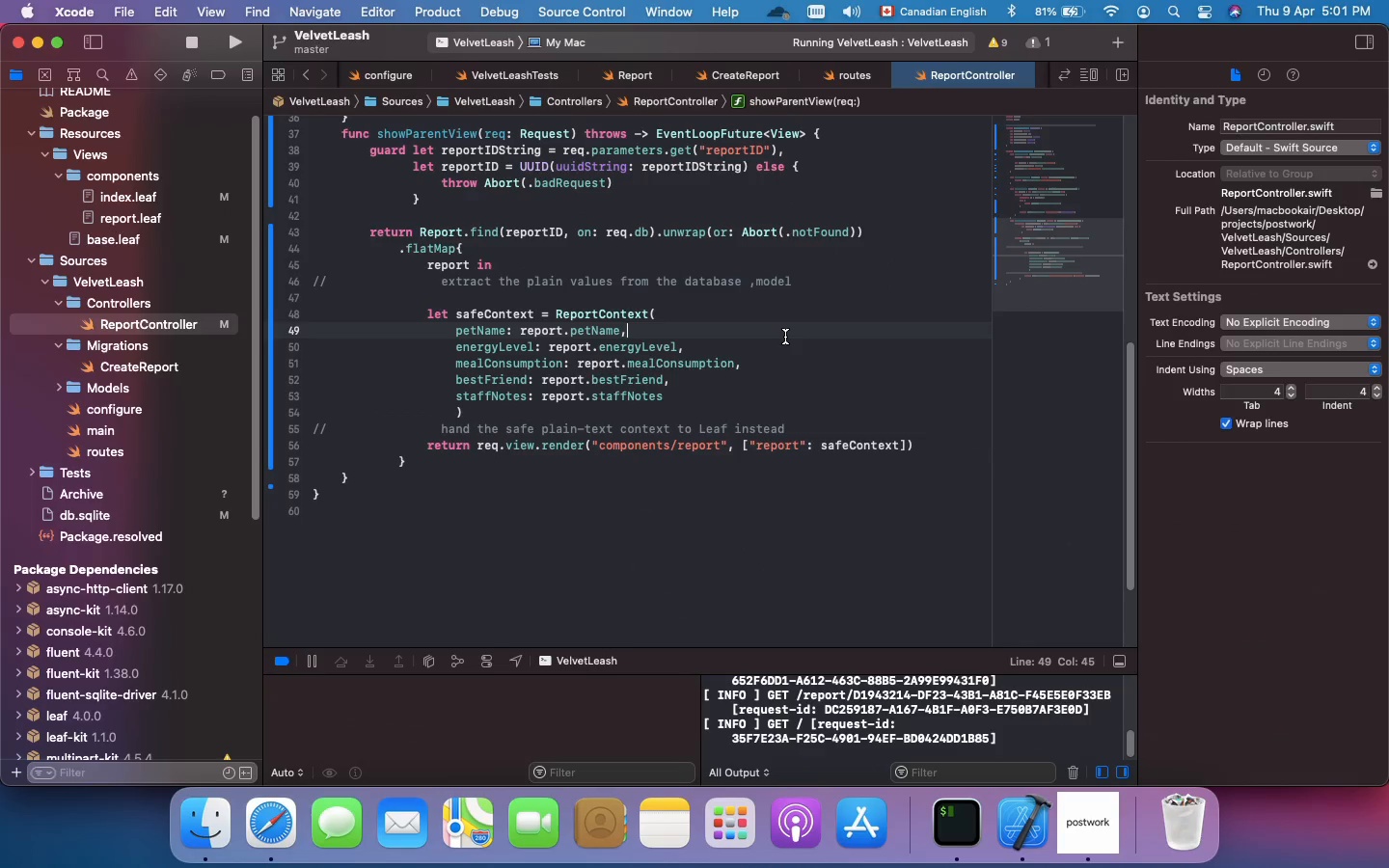 
type(git )
 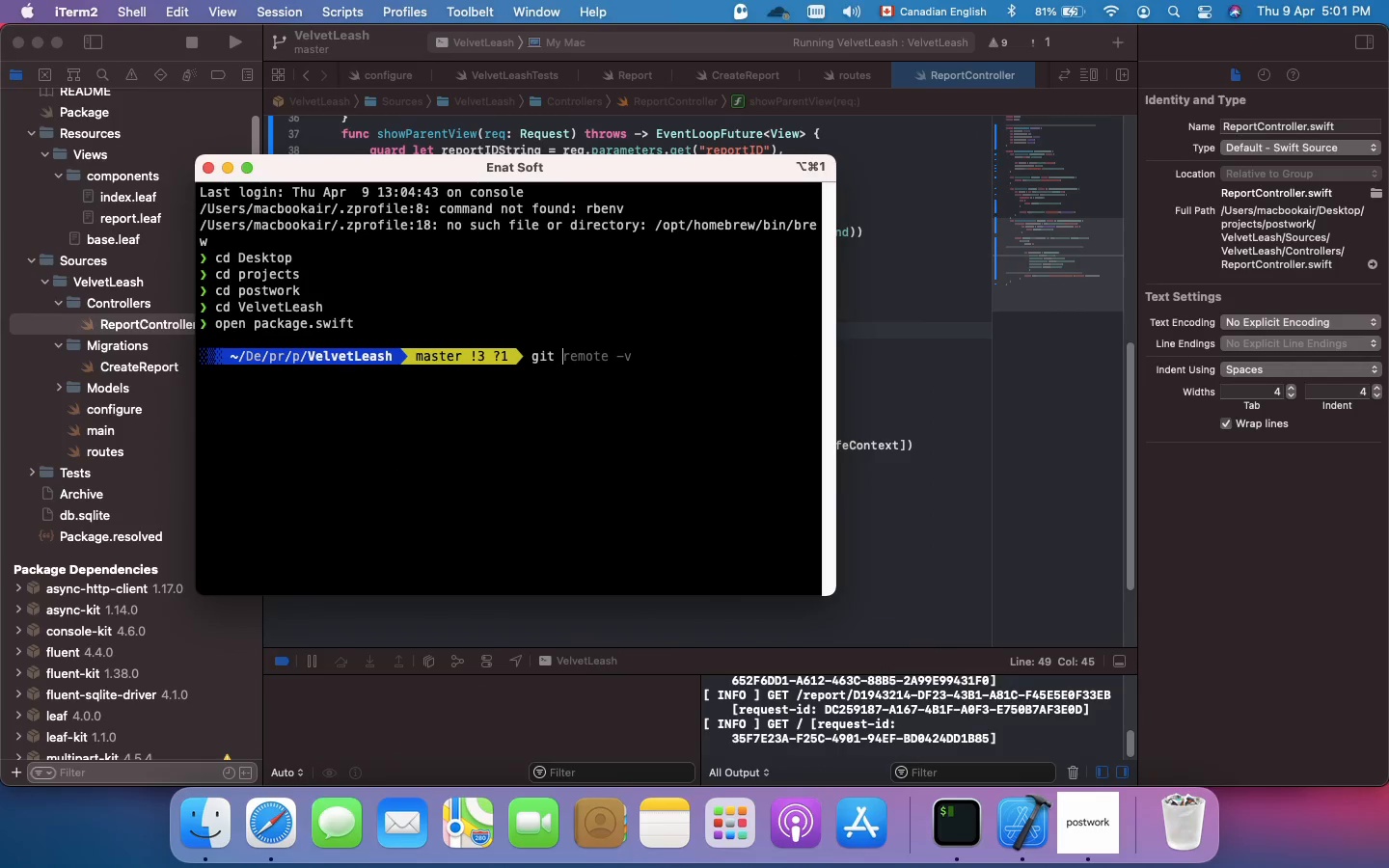 
key(ArrowRight)
 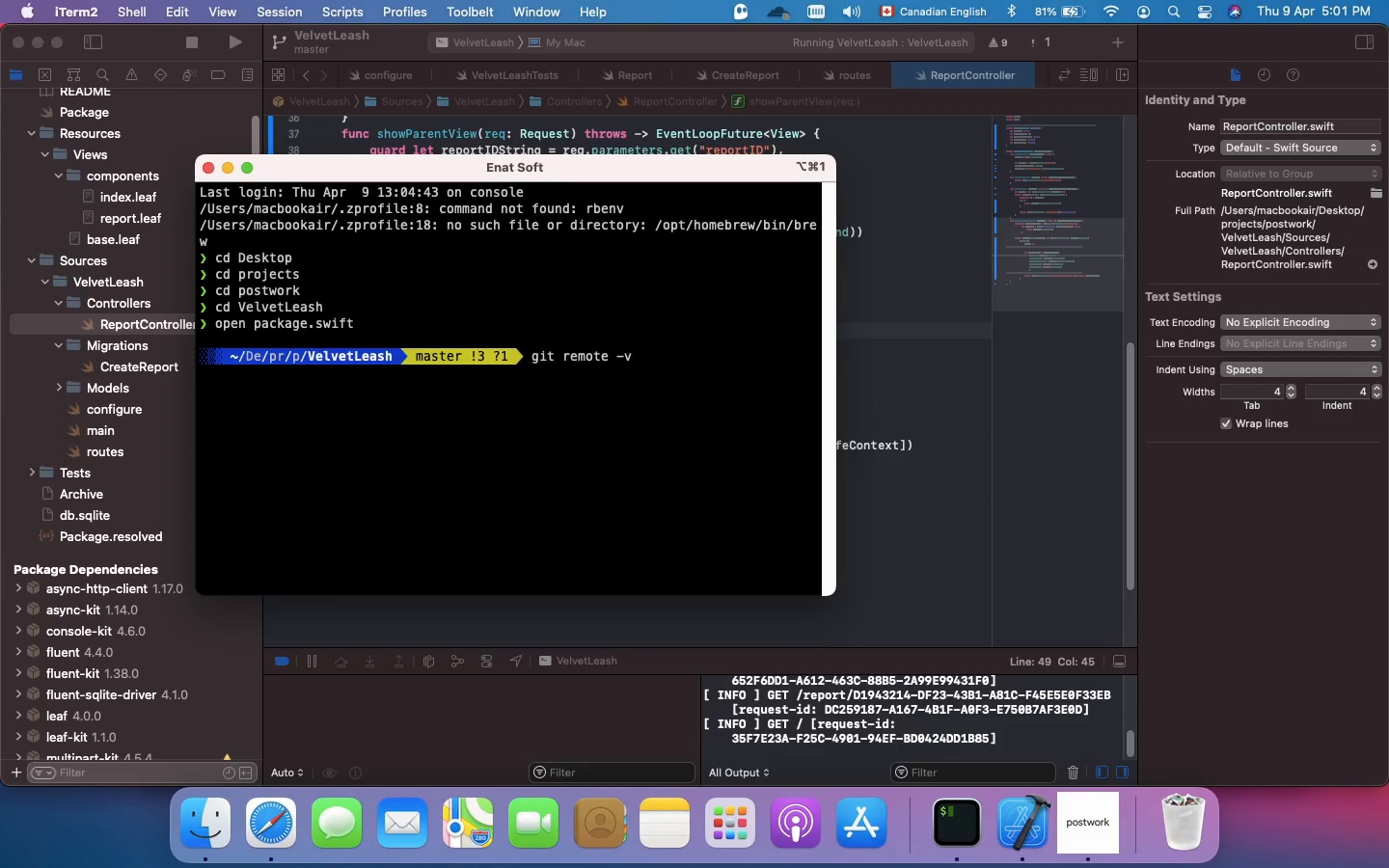 
key(Enter)
 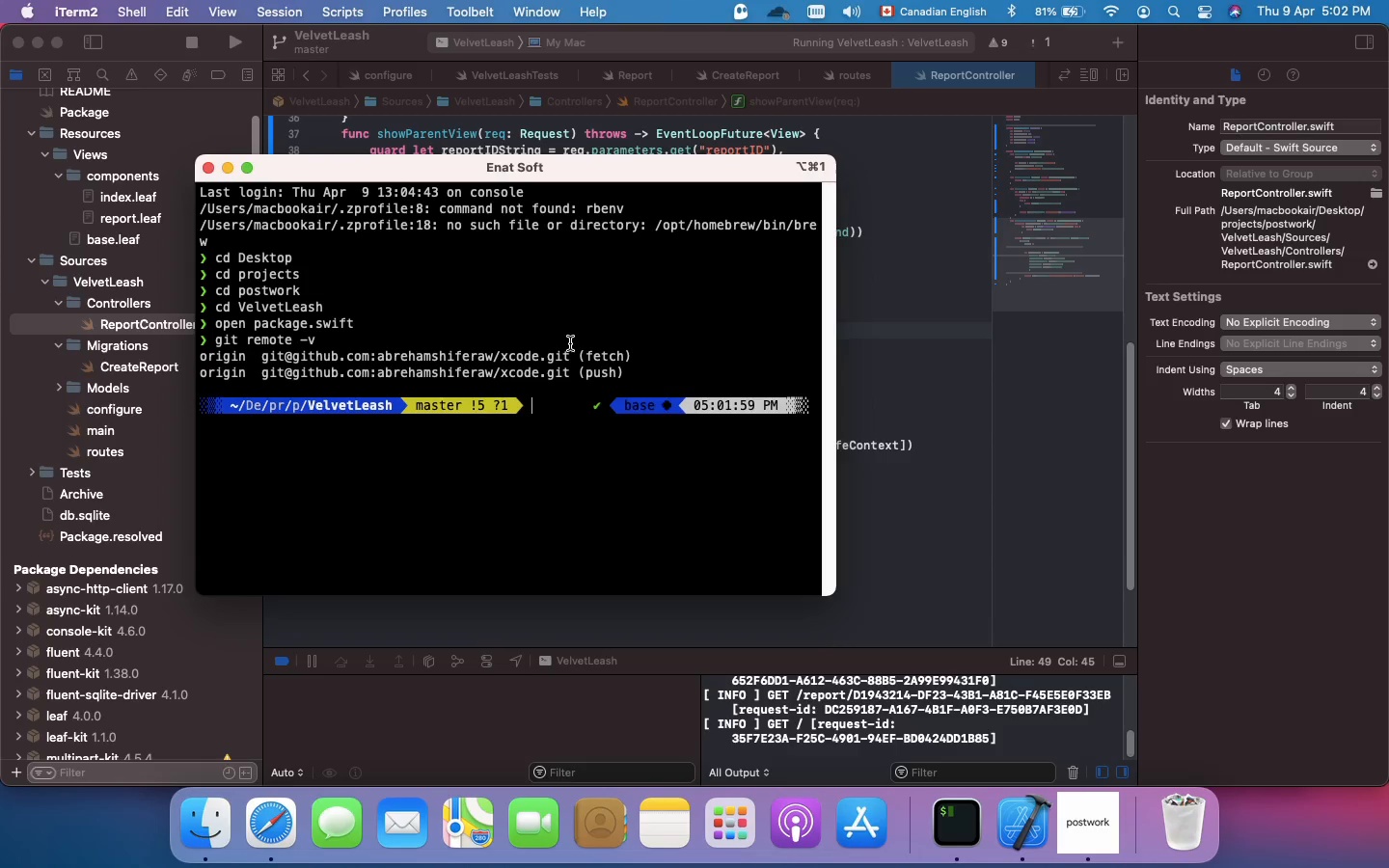 
type(git a)
 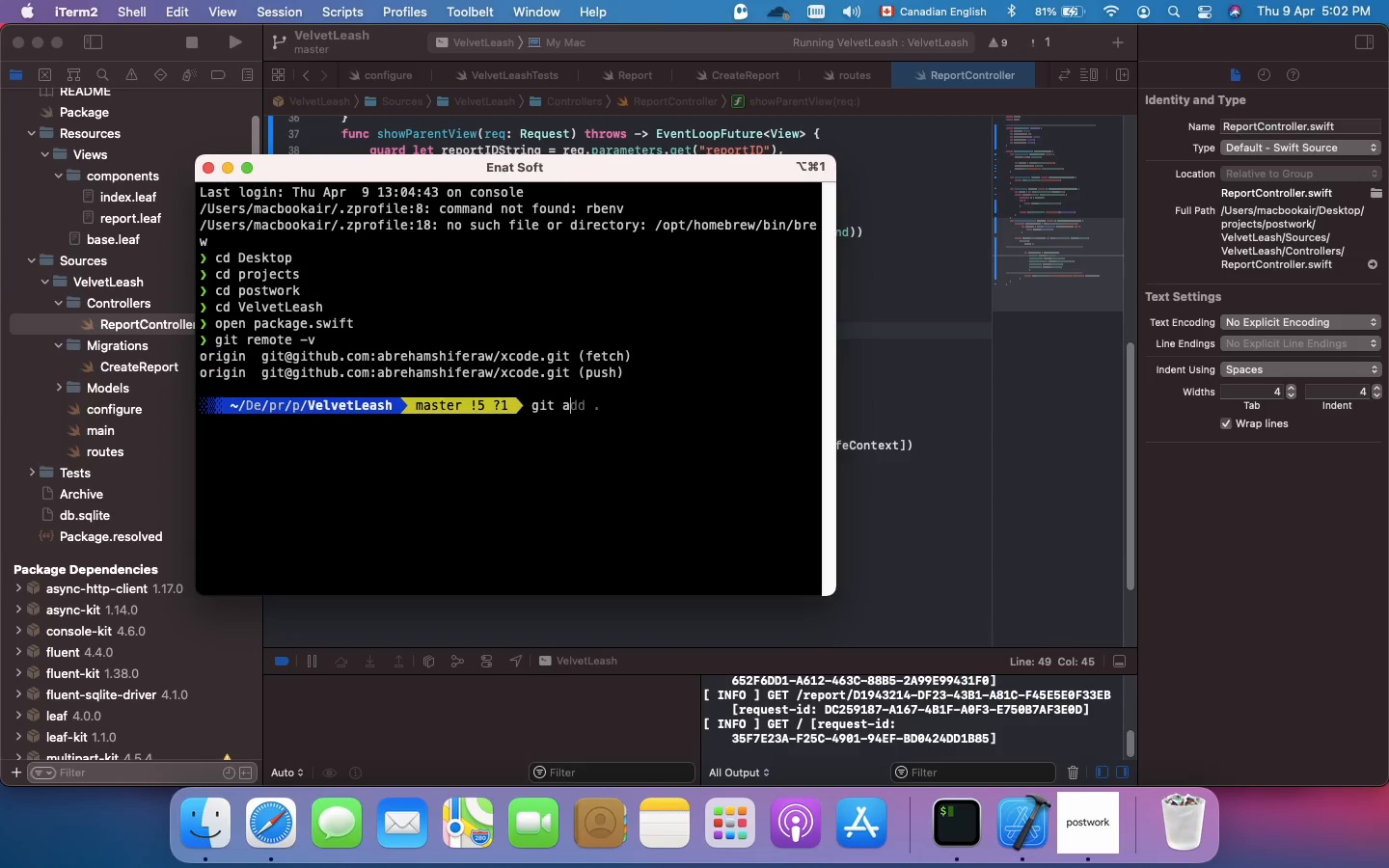 
key(ArrowRight)
 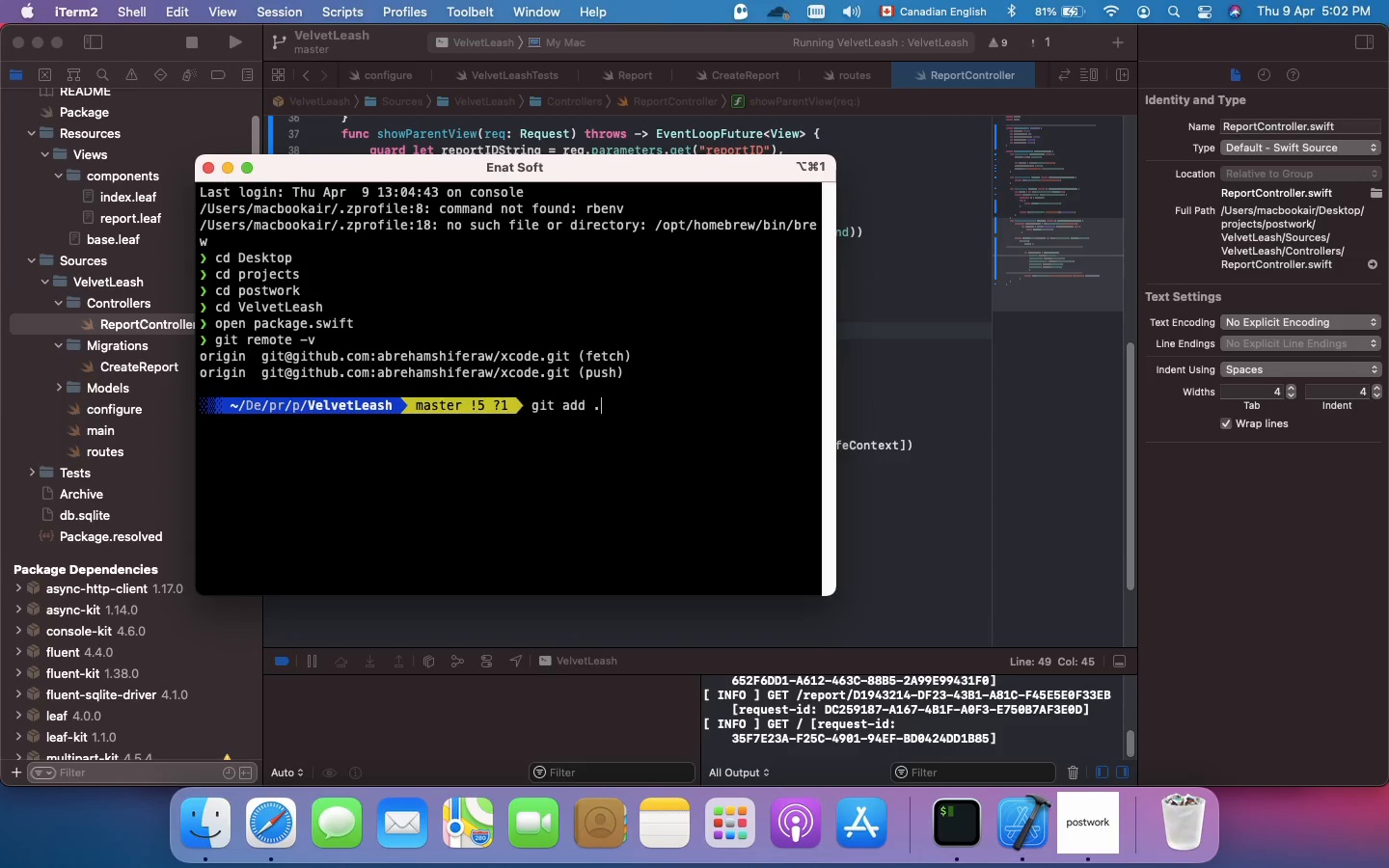 
key(Enter)
 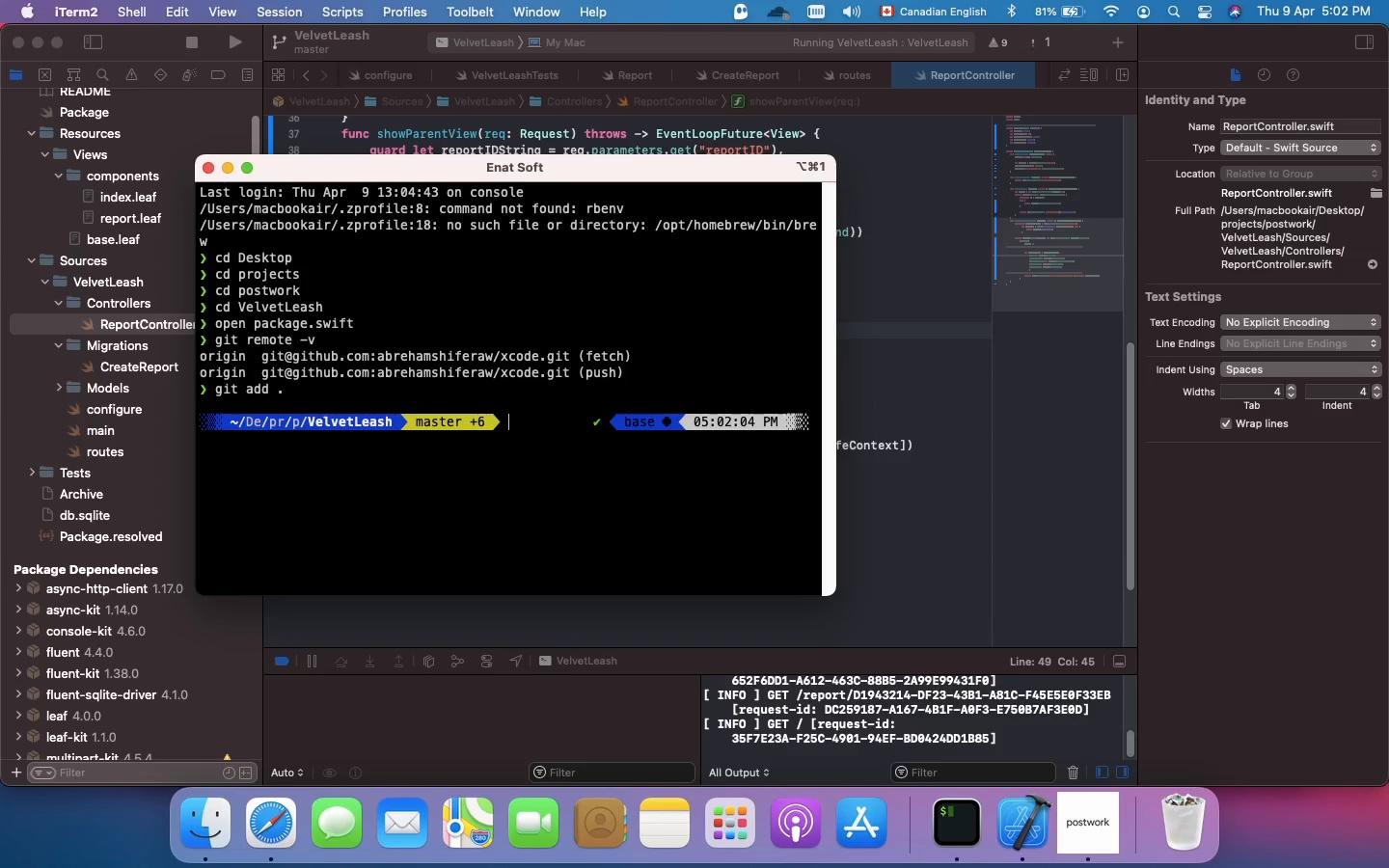 
type(git commit -m ")
 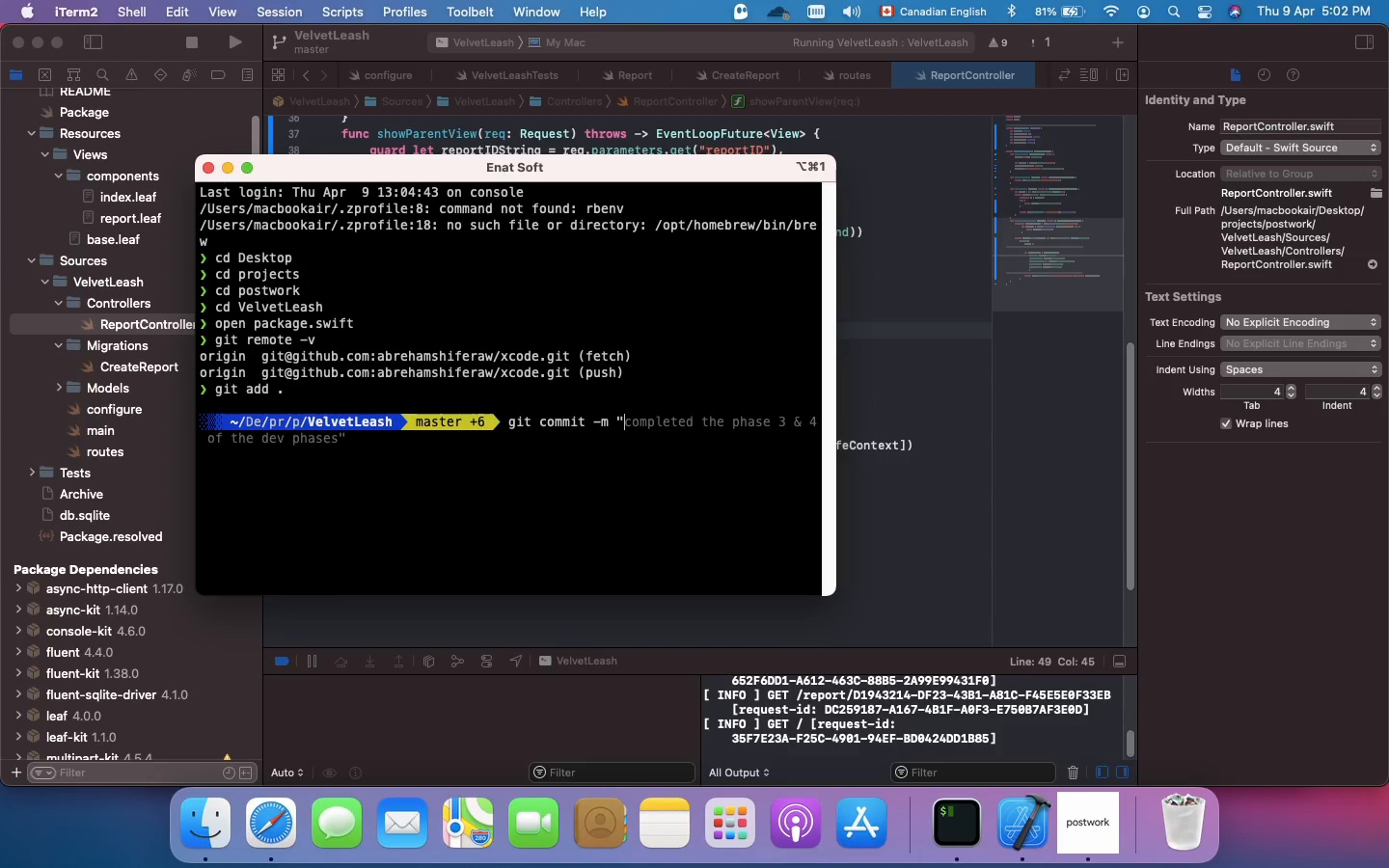 
wait(17.78)
 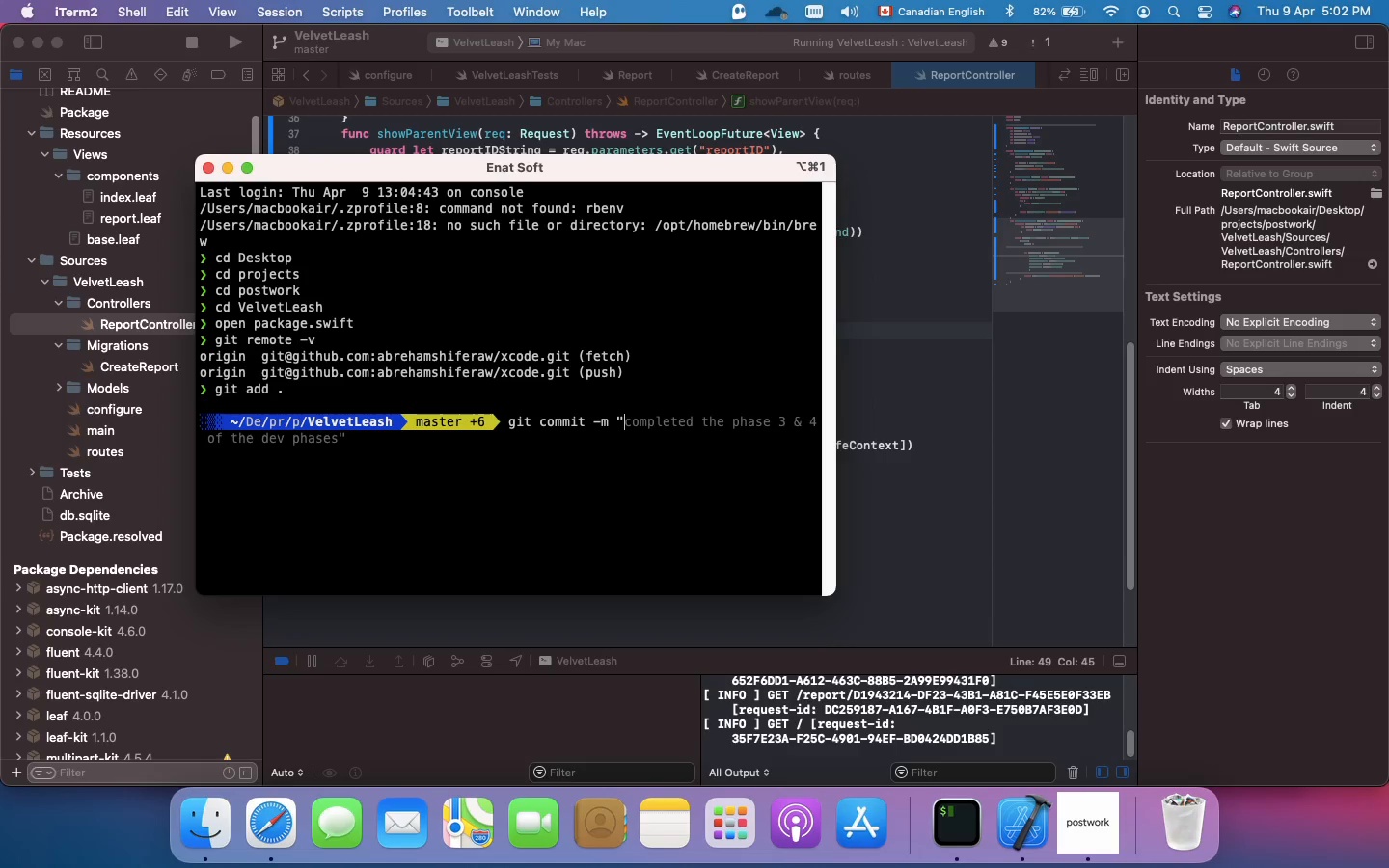 
type(Final functional release)
 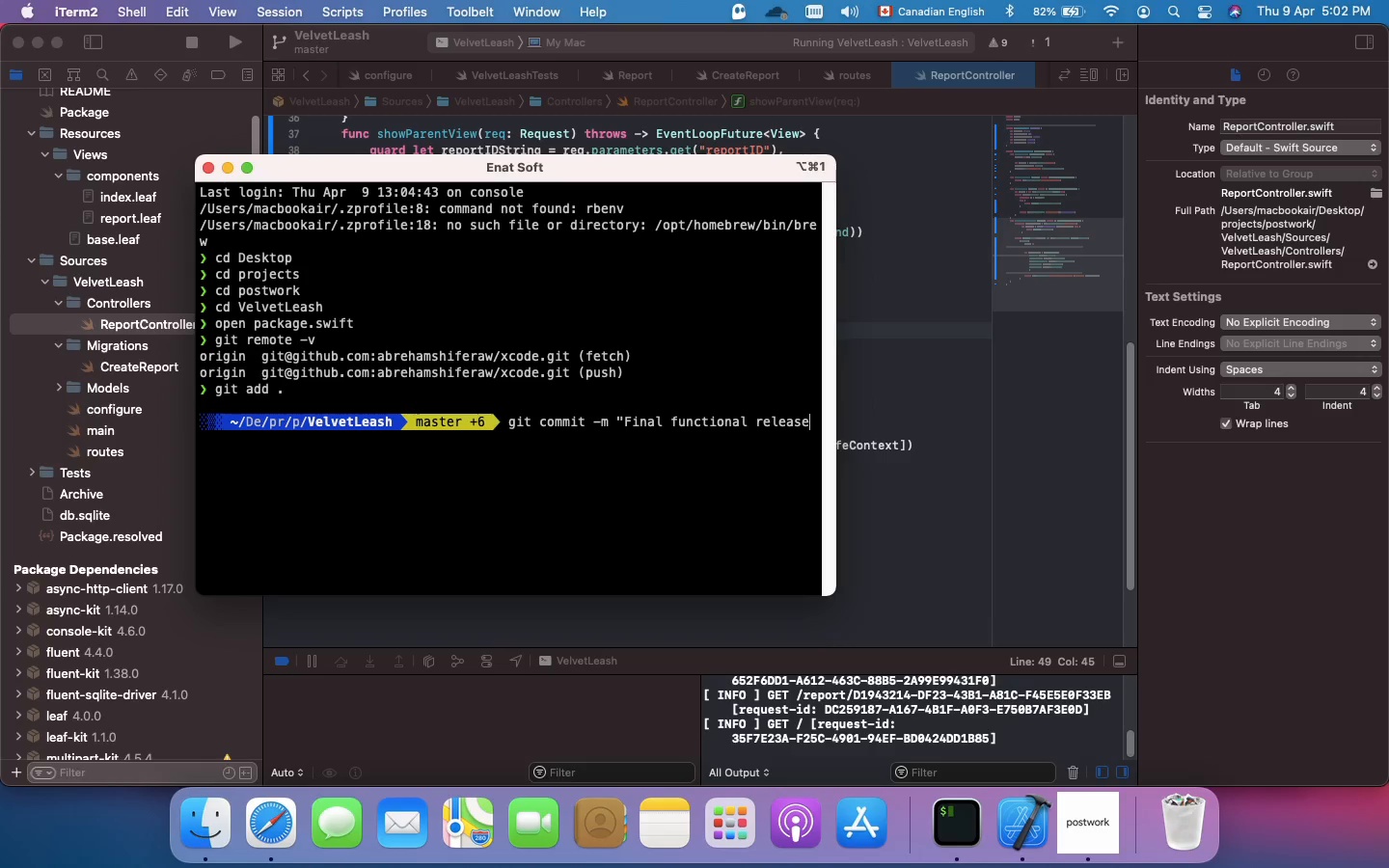 
type(: Staff form and parent read-only views working")
 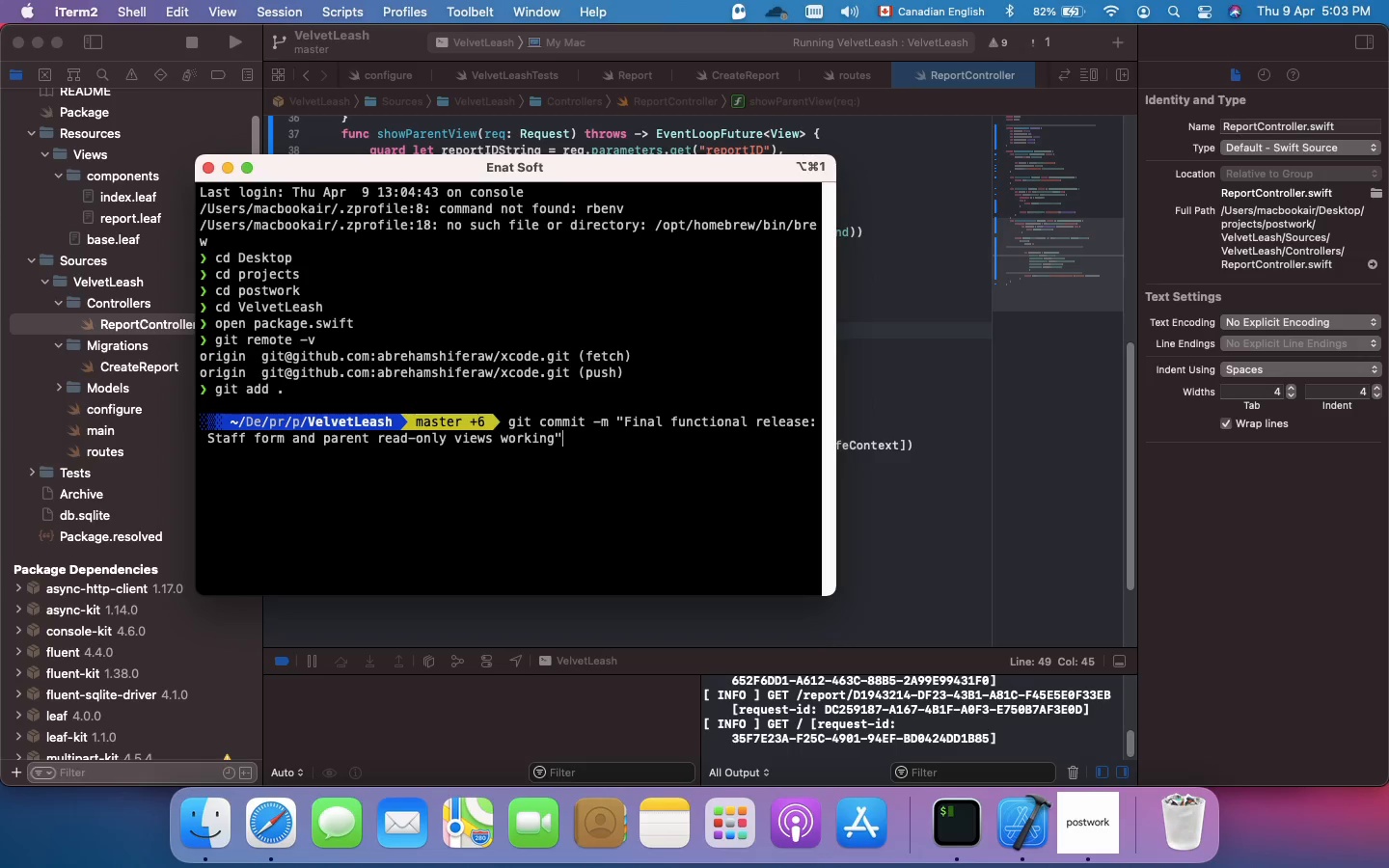 
 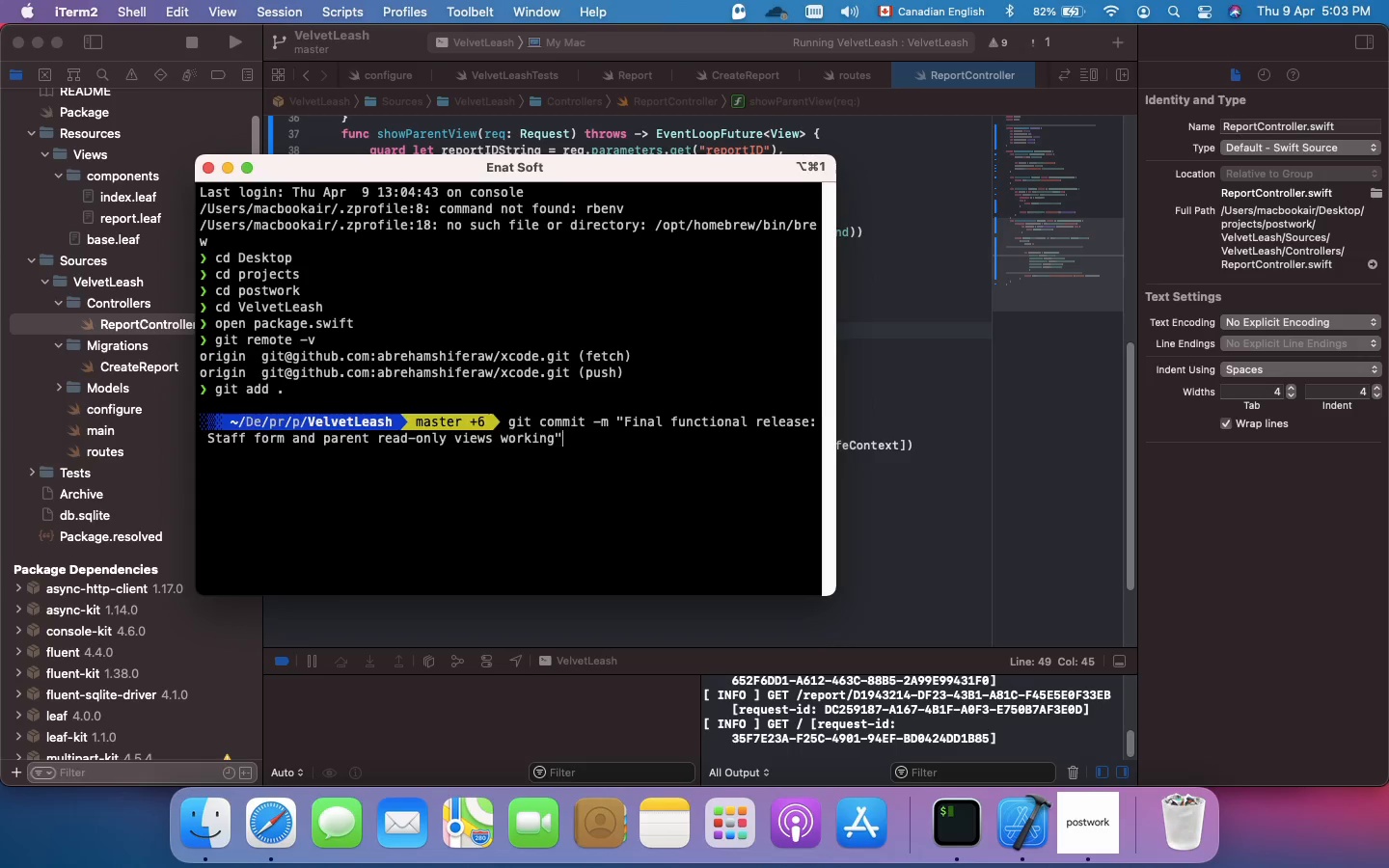 
key(Enter)
 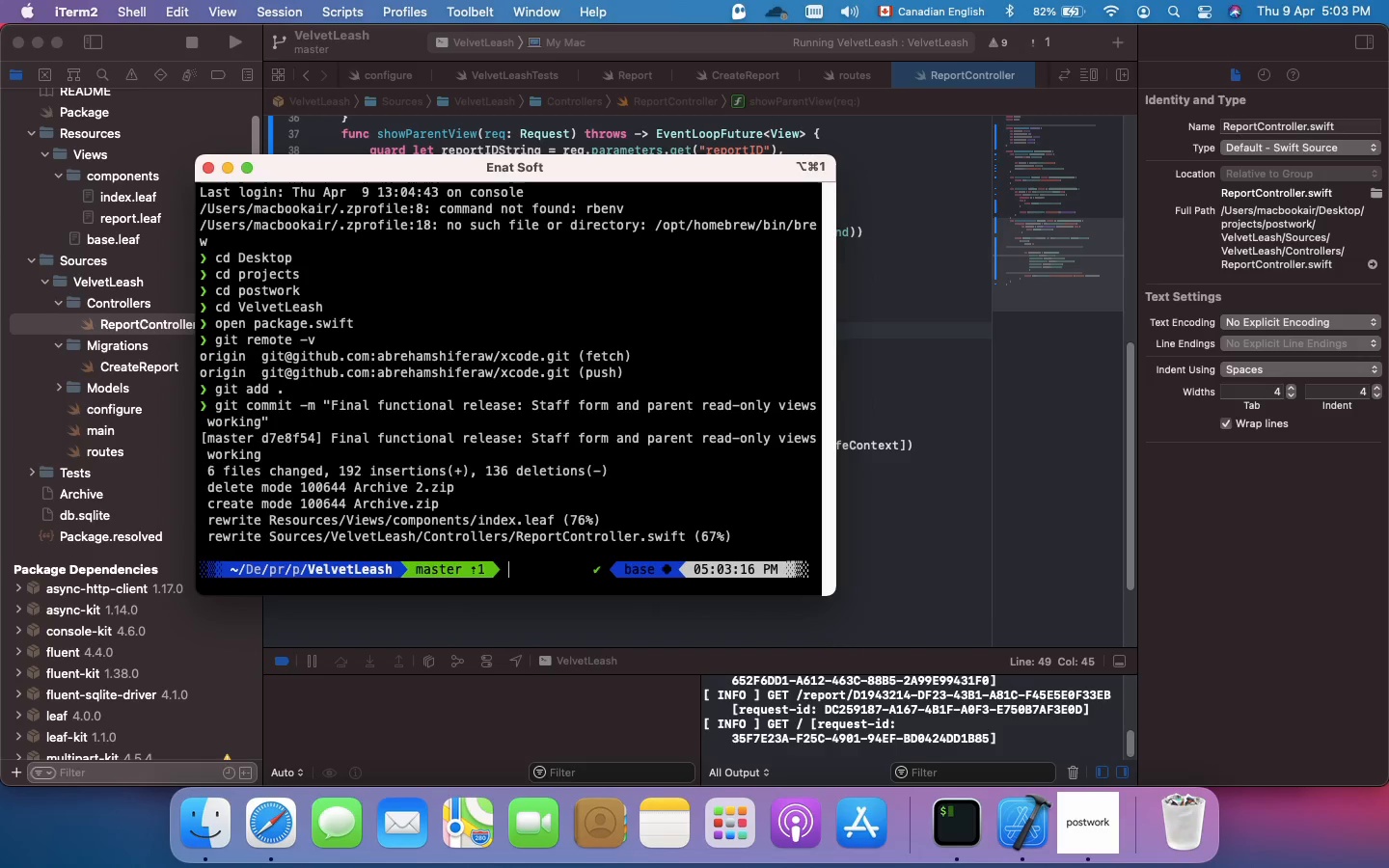 